 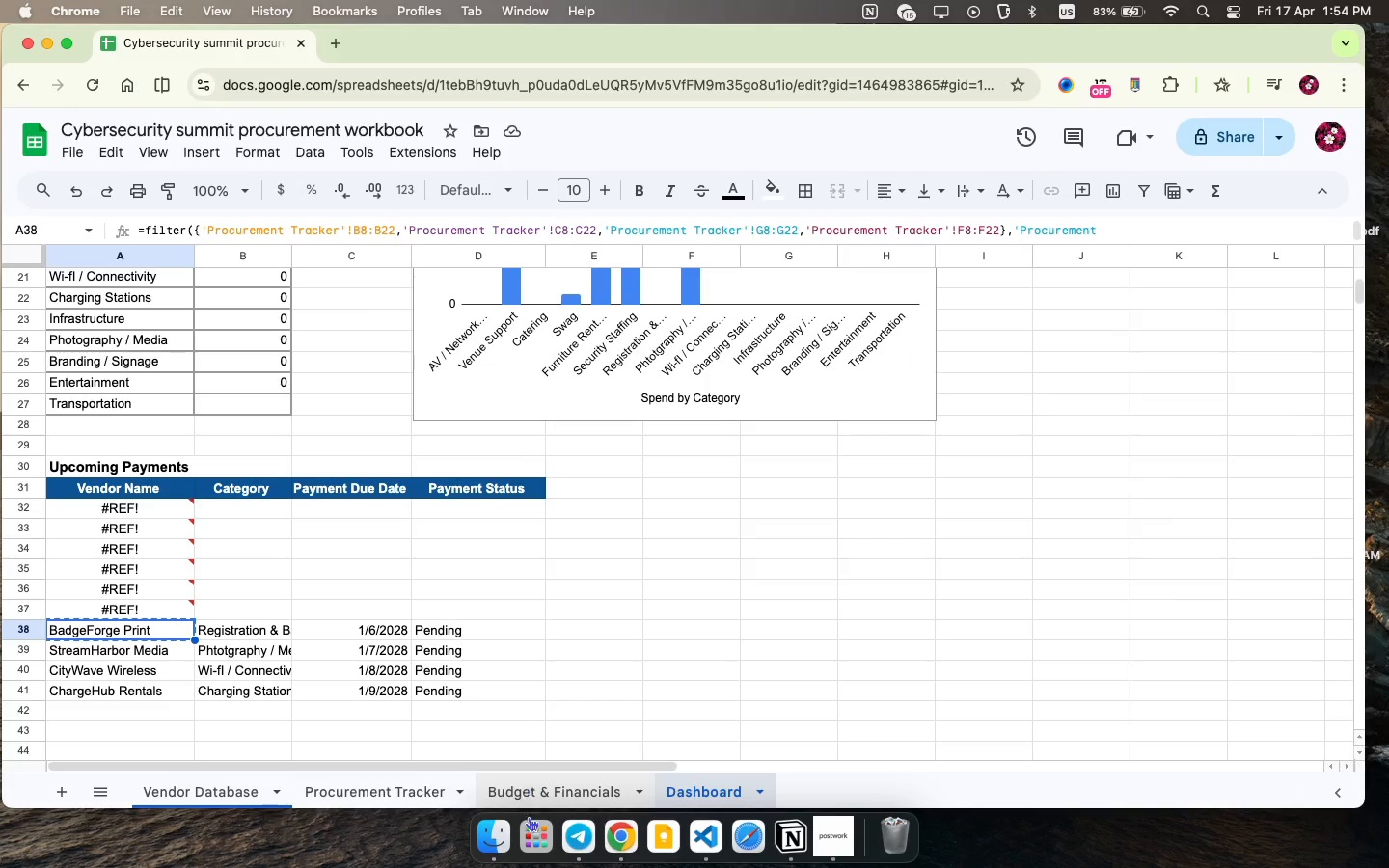 
key(Meta+Z)
 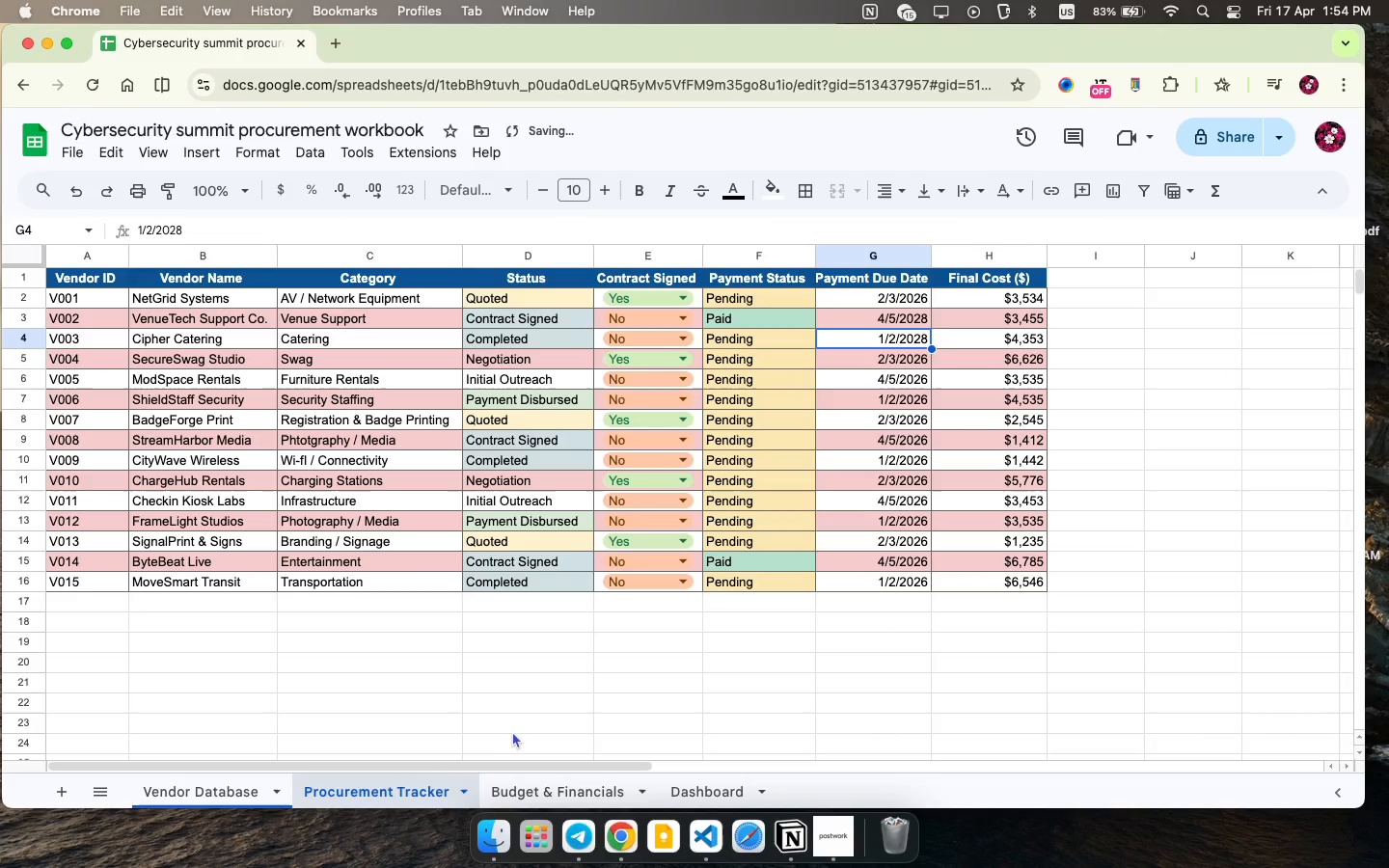 
left_click([525, 719])
 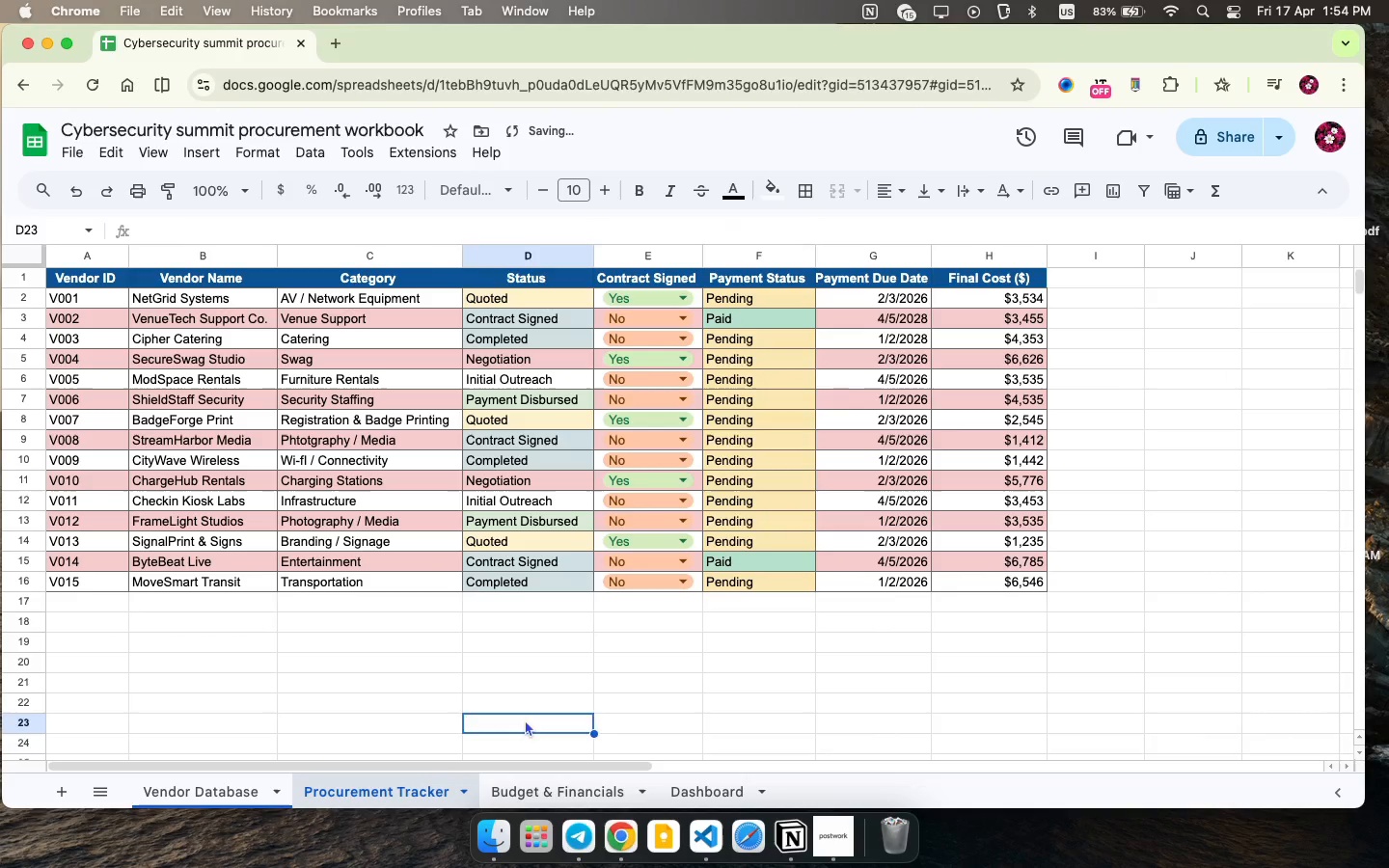 
key(Meta+Z)
 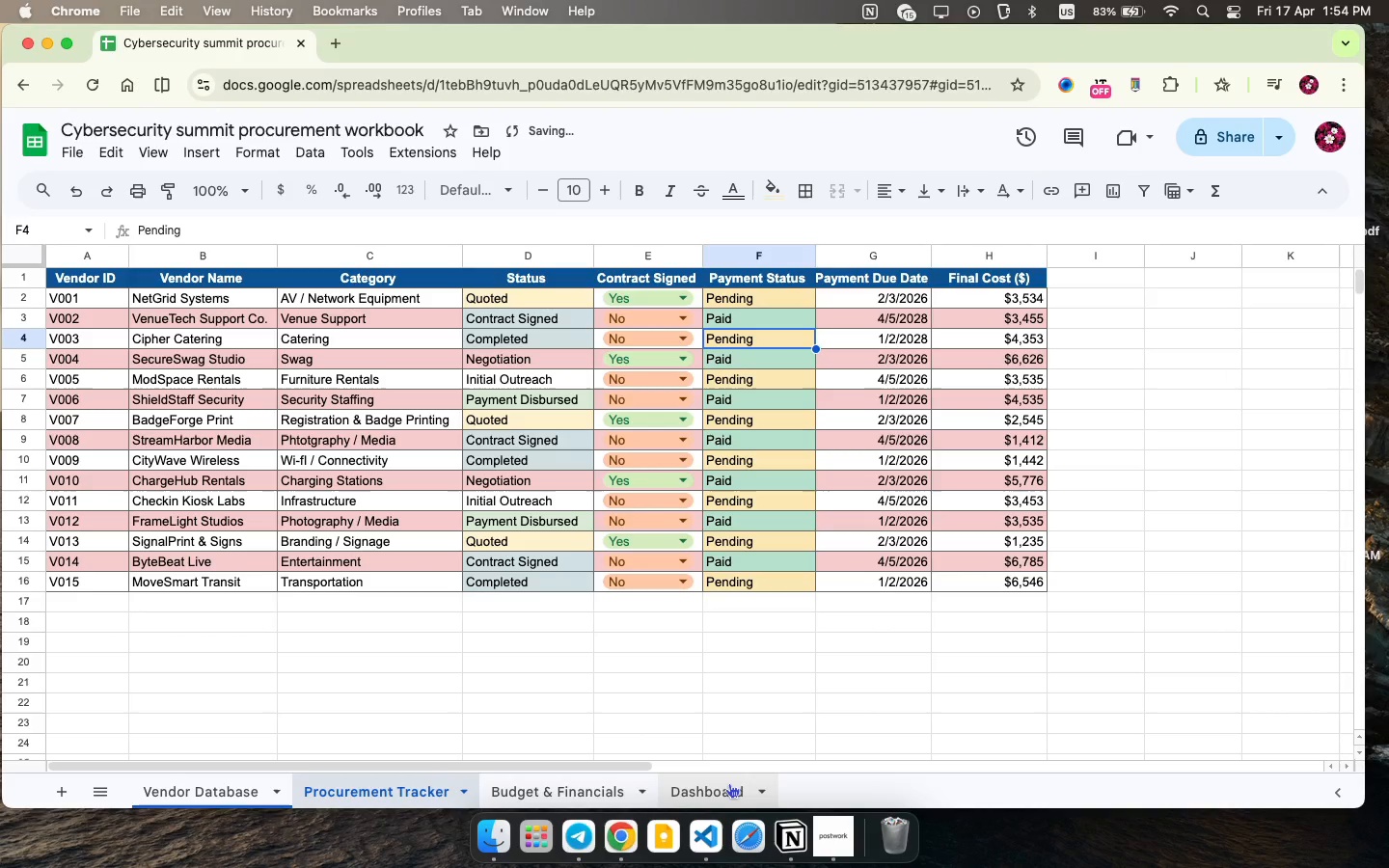 
left_click([729, 783])
 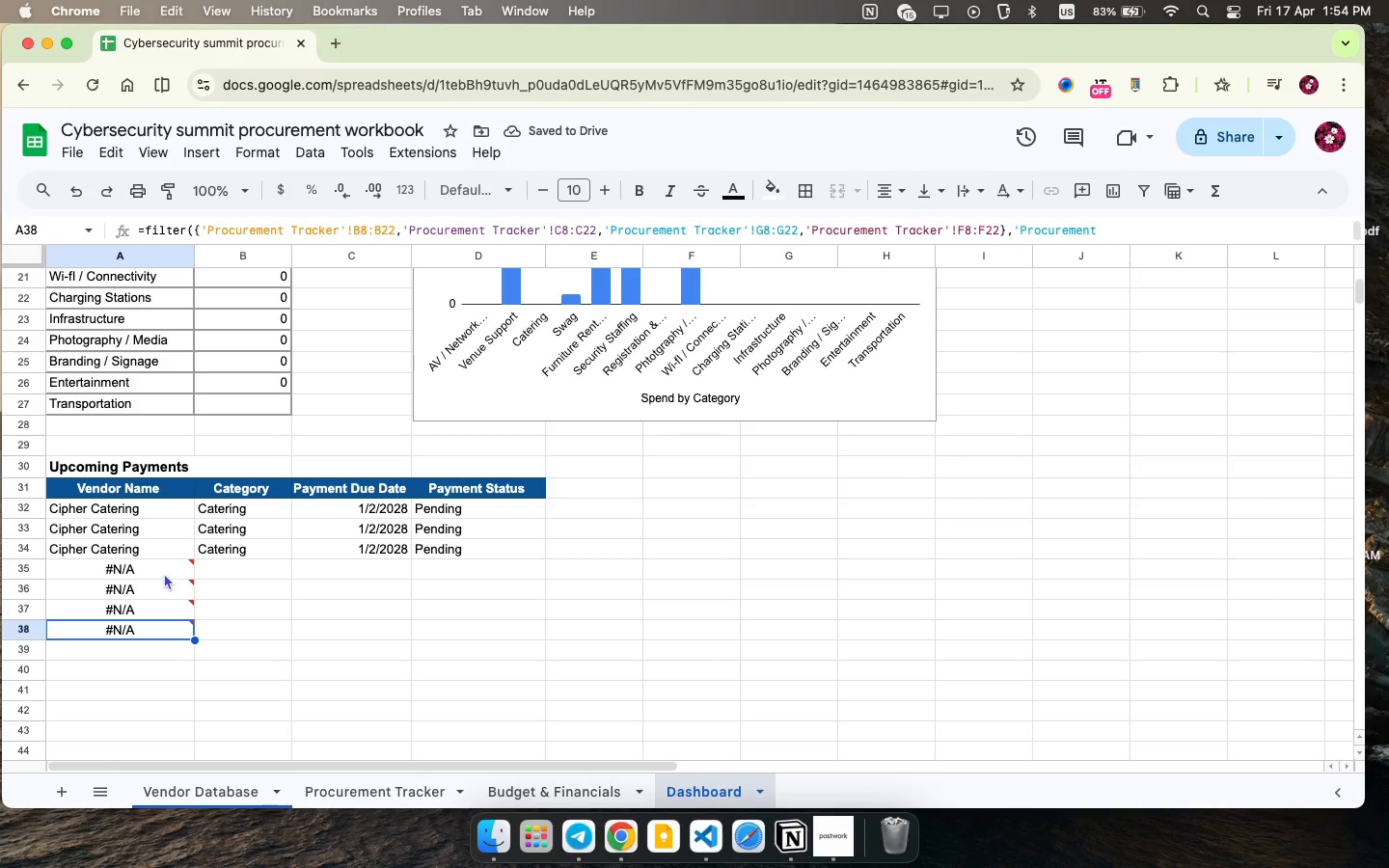 
left_click([169, 606])
 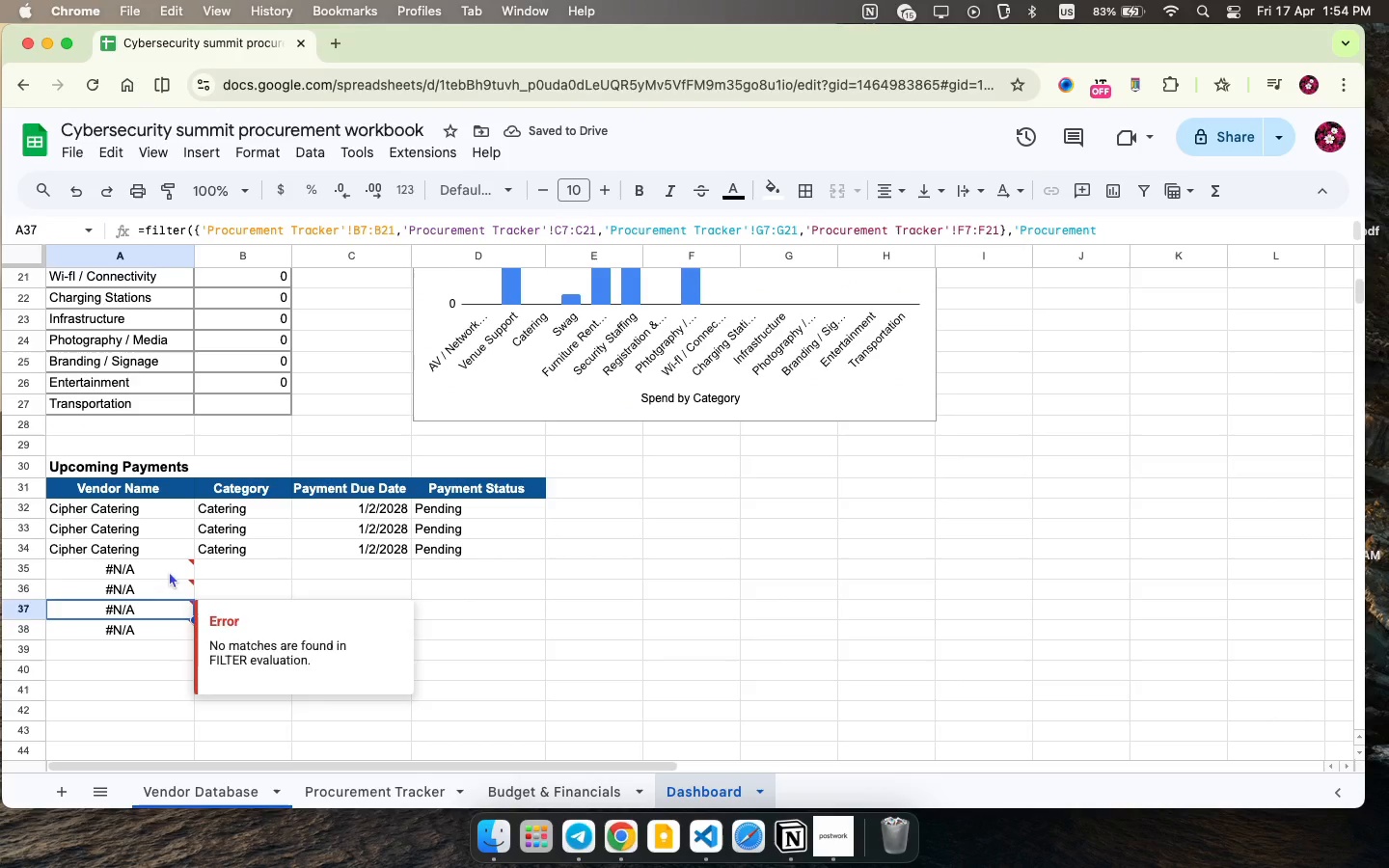 
left_click([169, 571])
 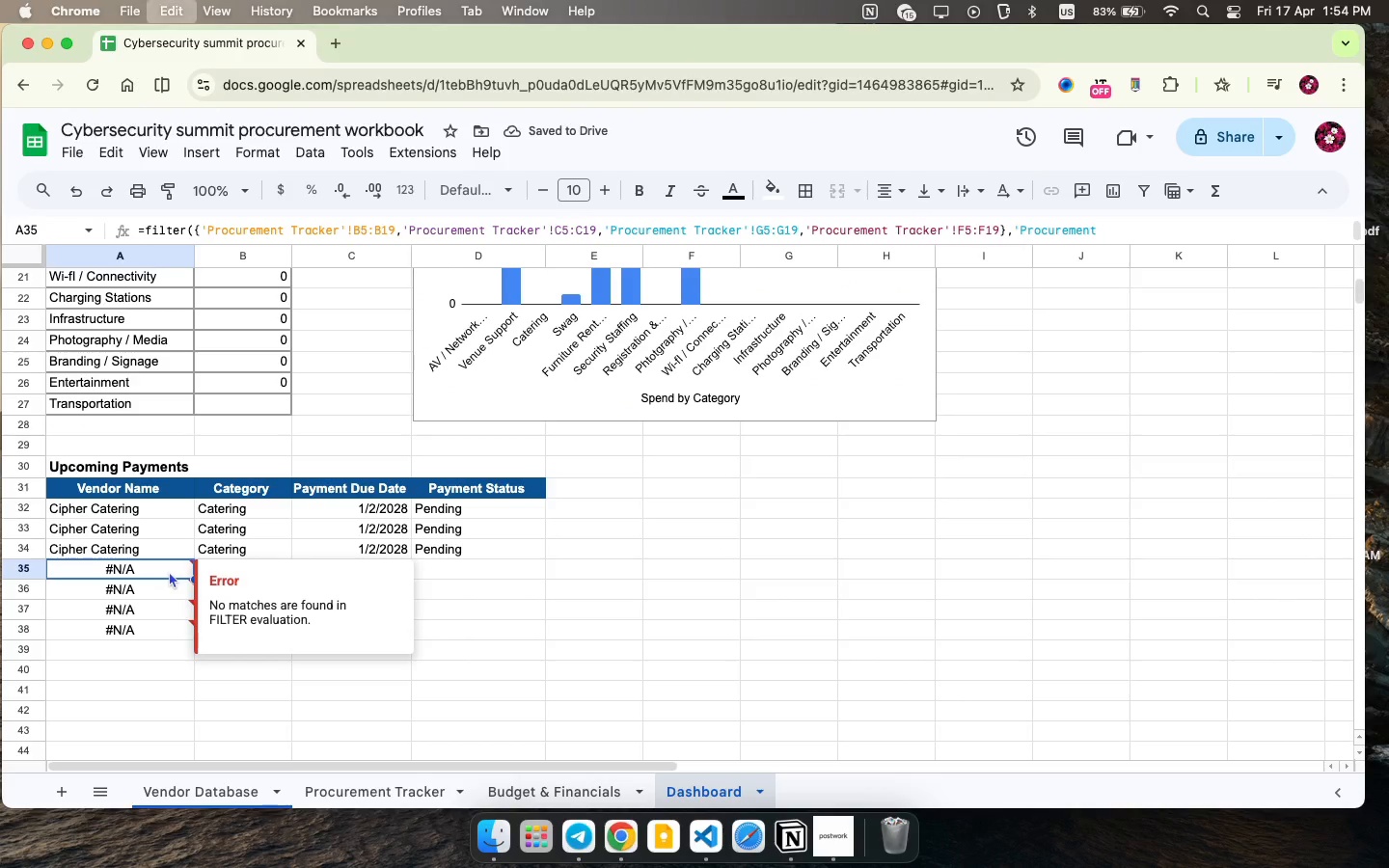 
key(Meta+V)
 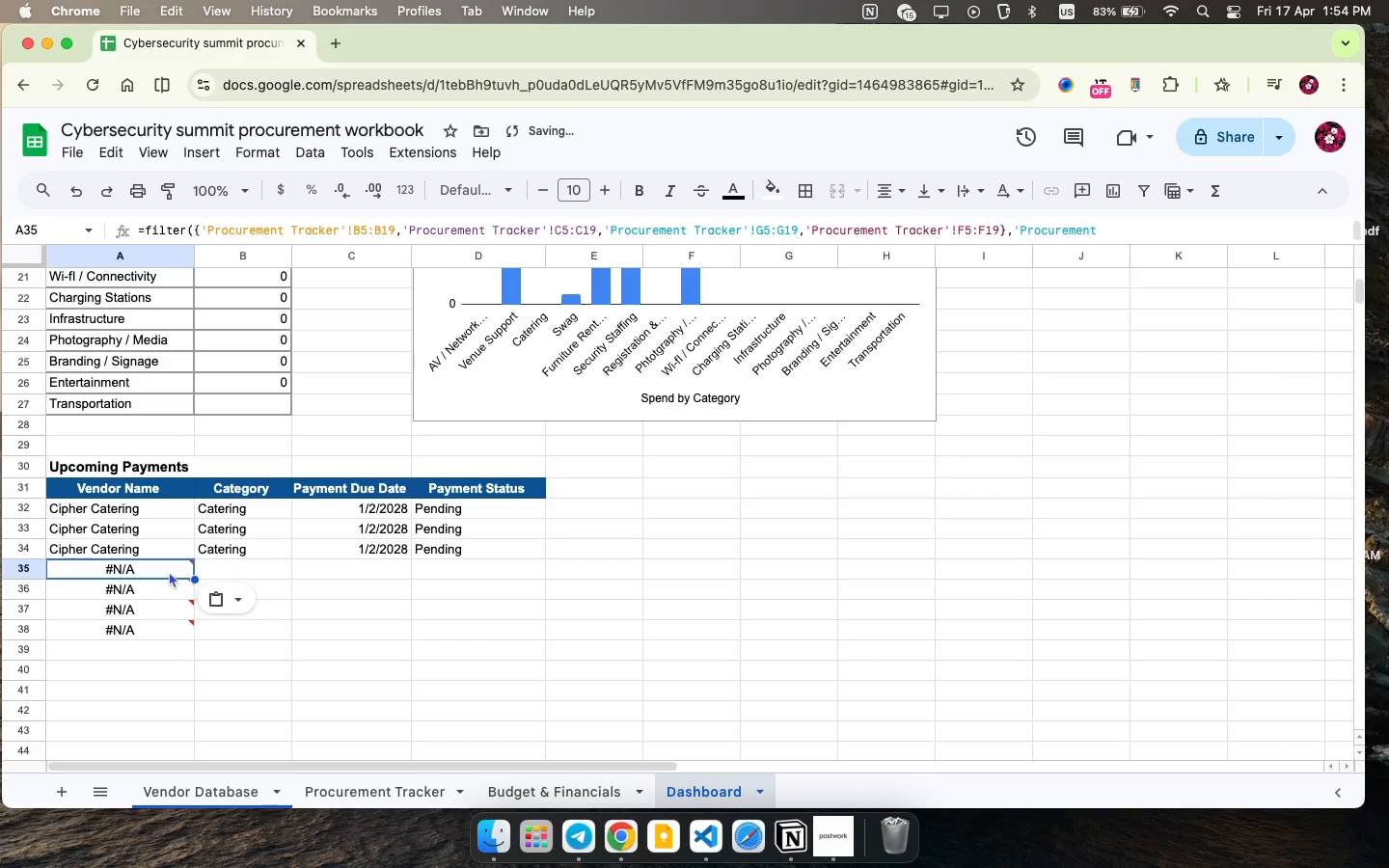 
left_click([174, 594])
 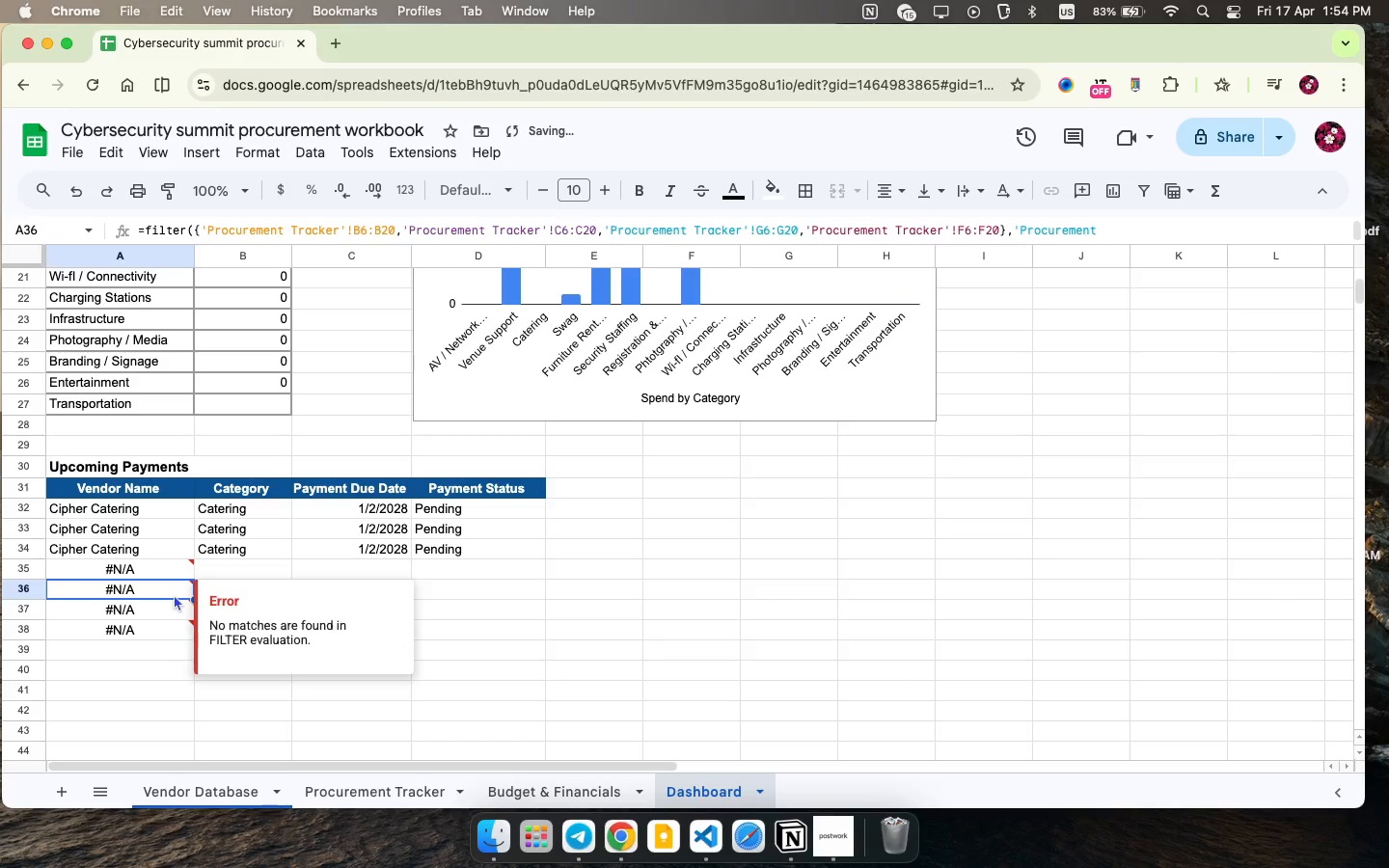 
key(Meta+CommandLeft)
 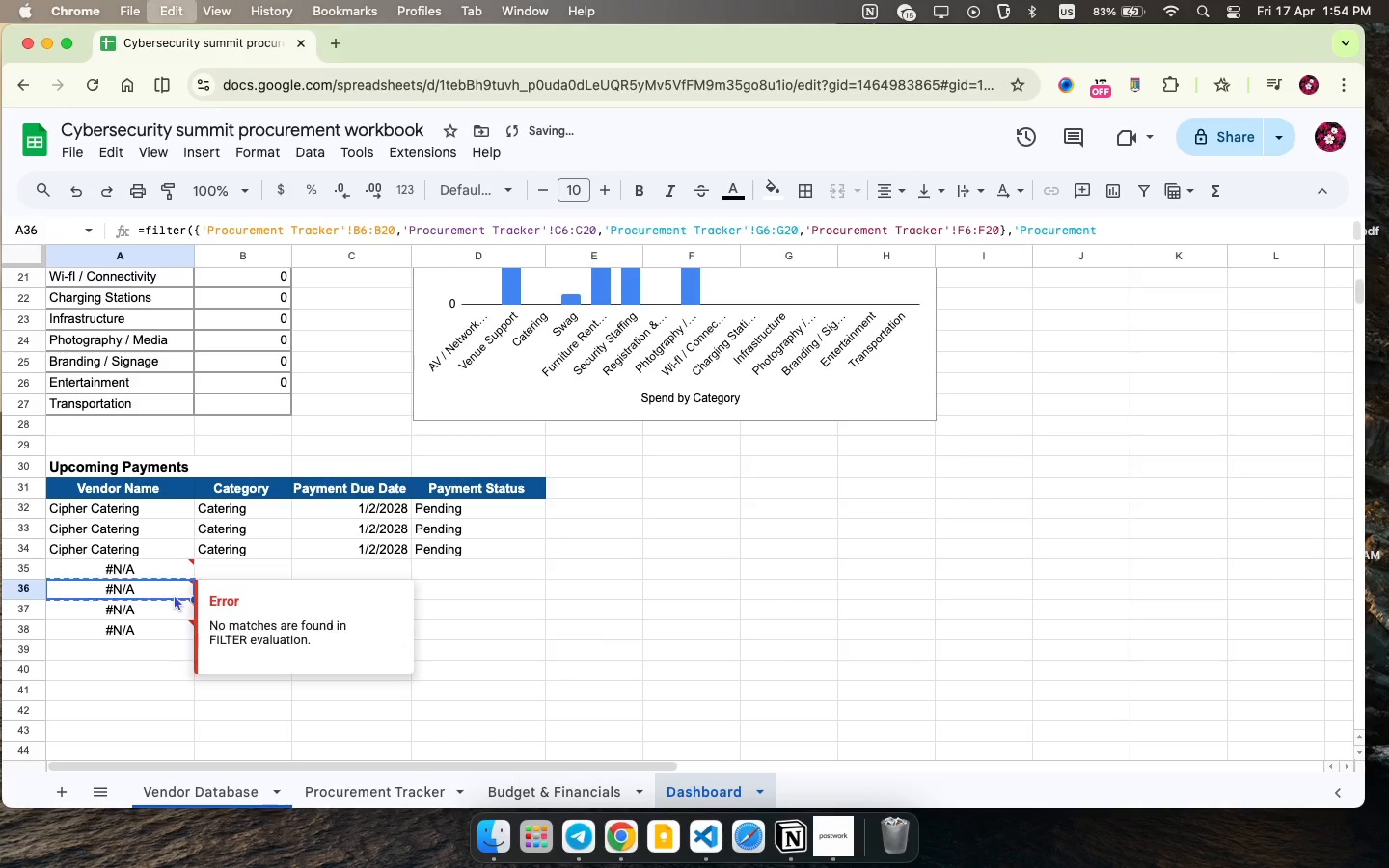 
key(Meta+C)
 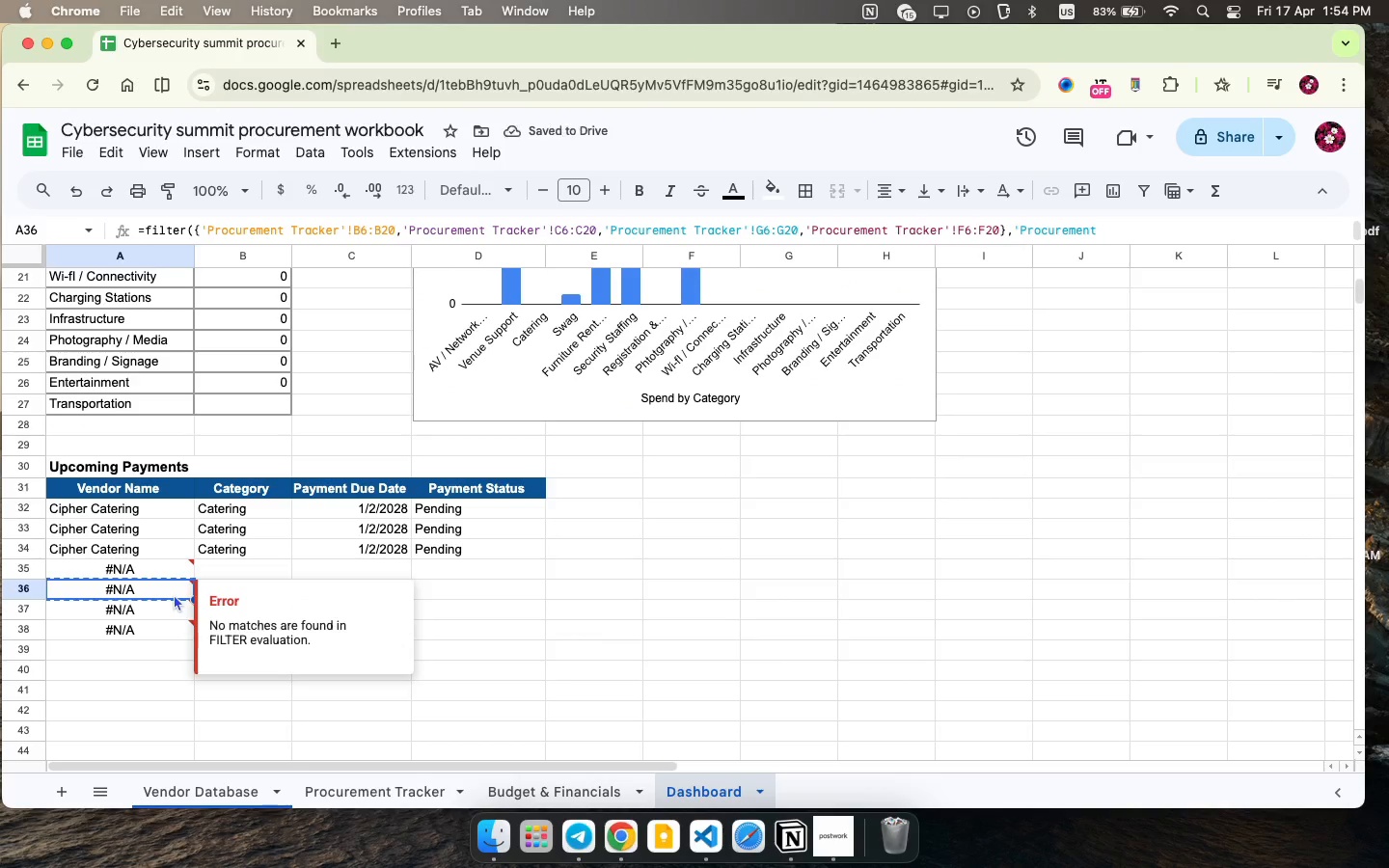 
key(Meta+V)
 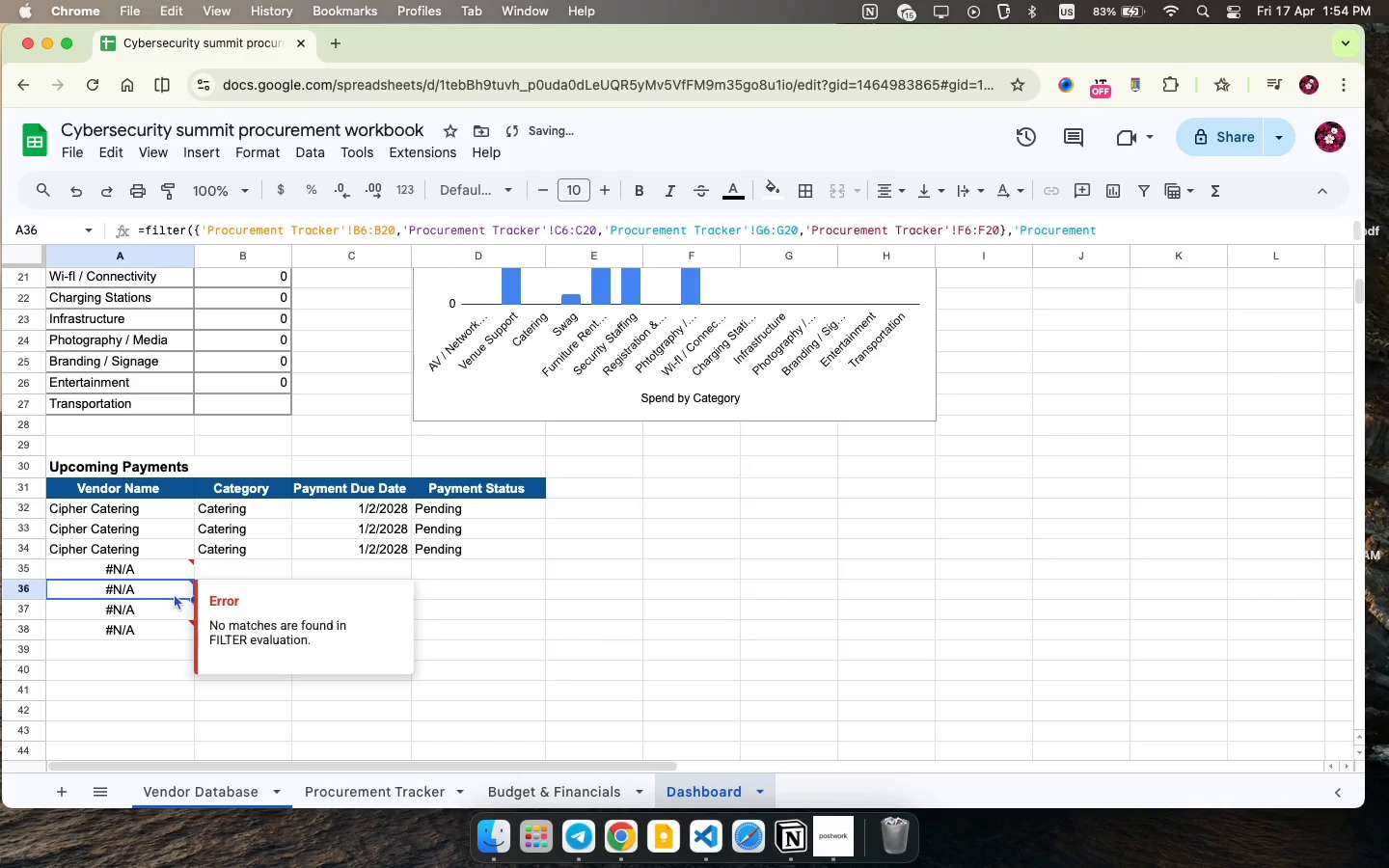 
left_click_drag(start_coordinate=[165, 621], to_coordinate=[165, 616])
 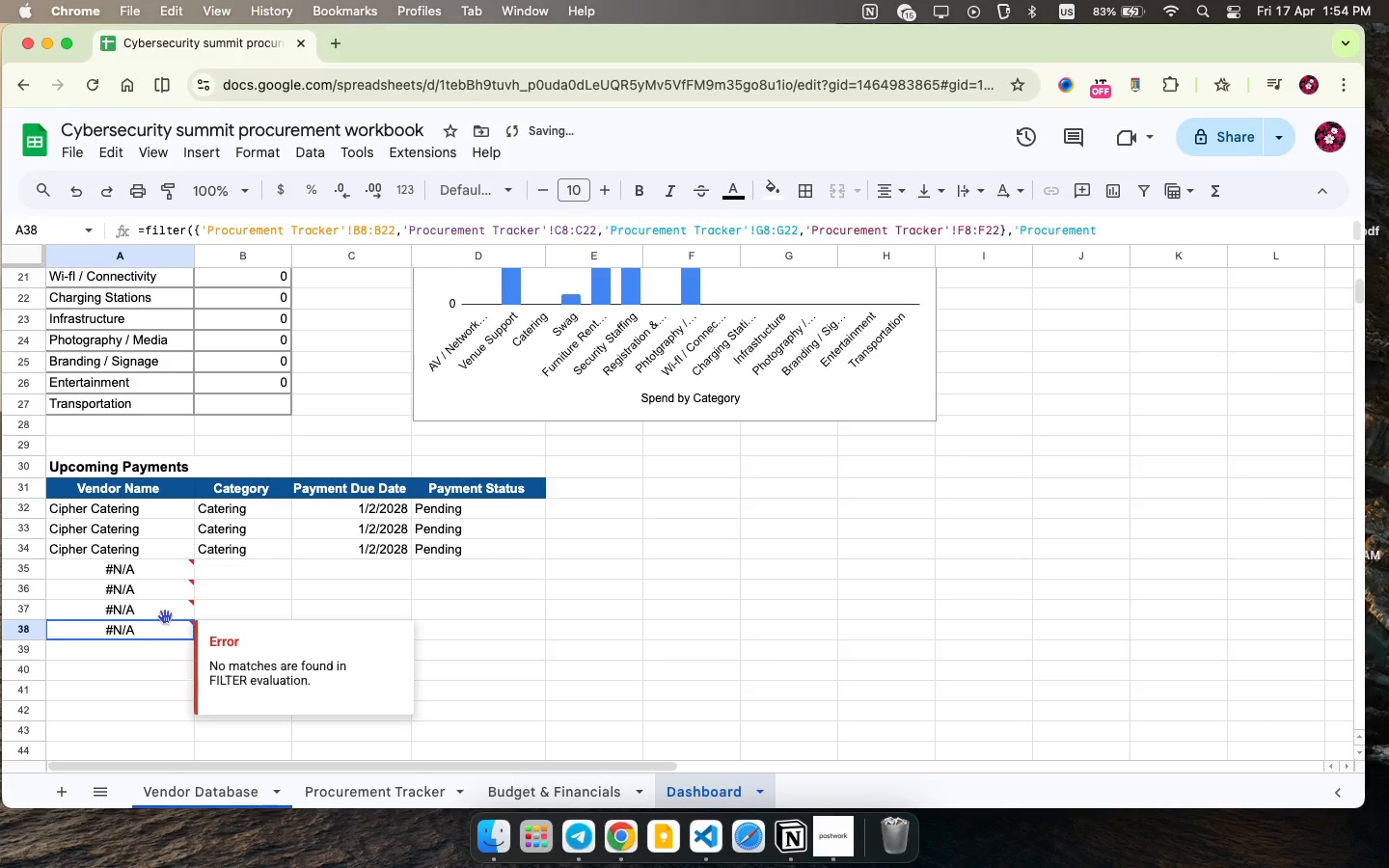 
key(Meta+CommandLeft)
 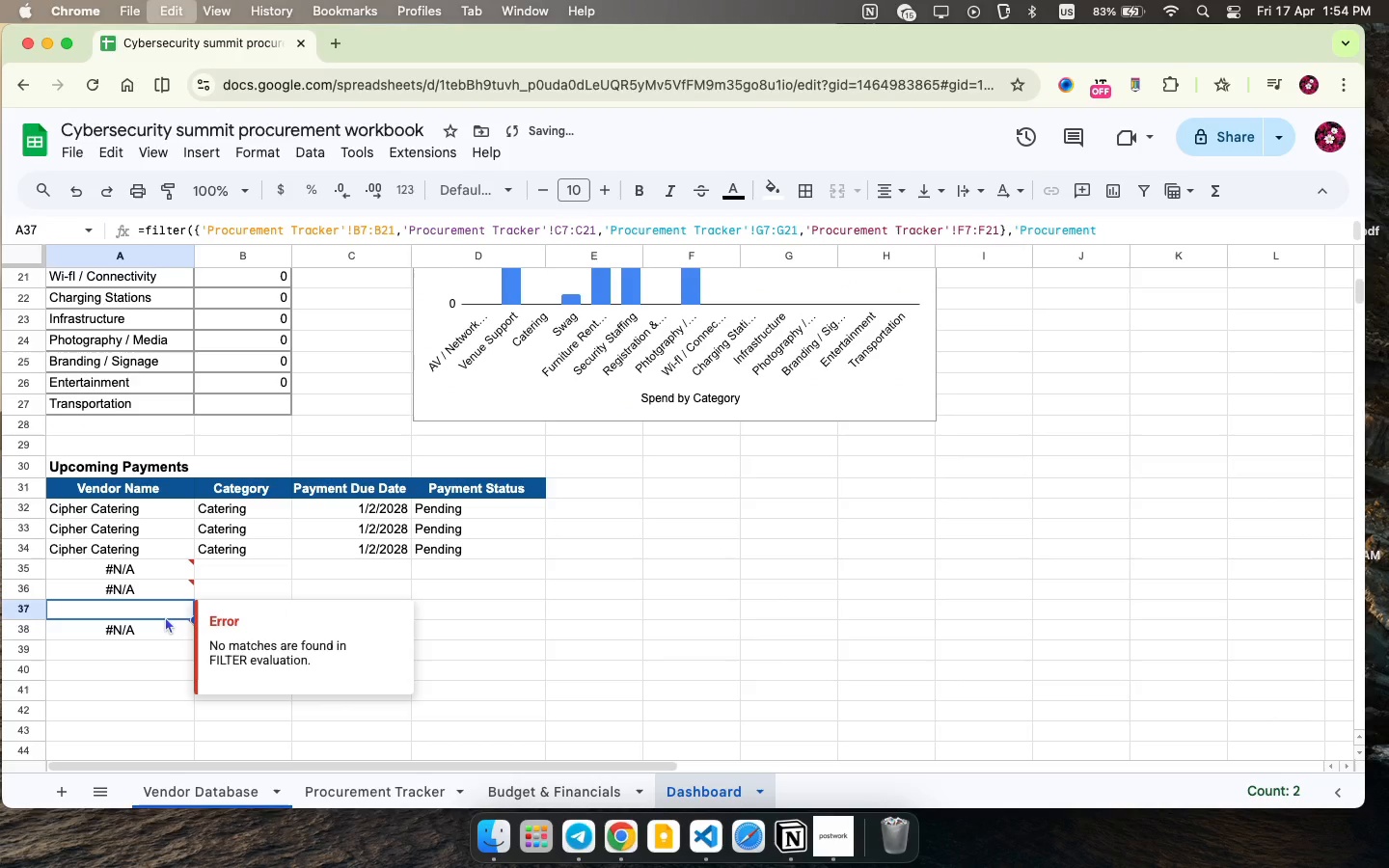 
key(Meta+V)
 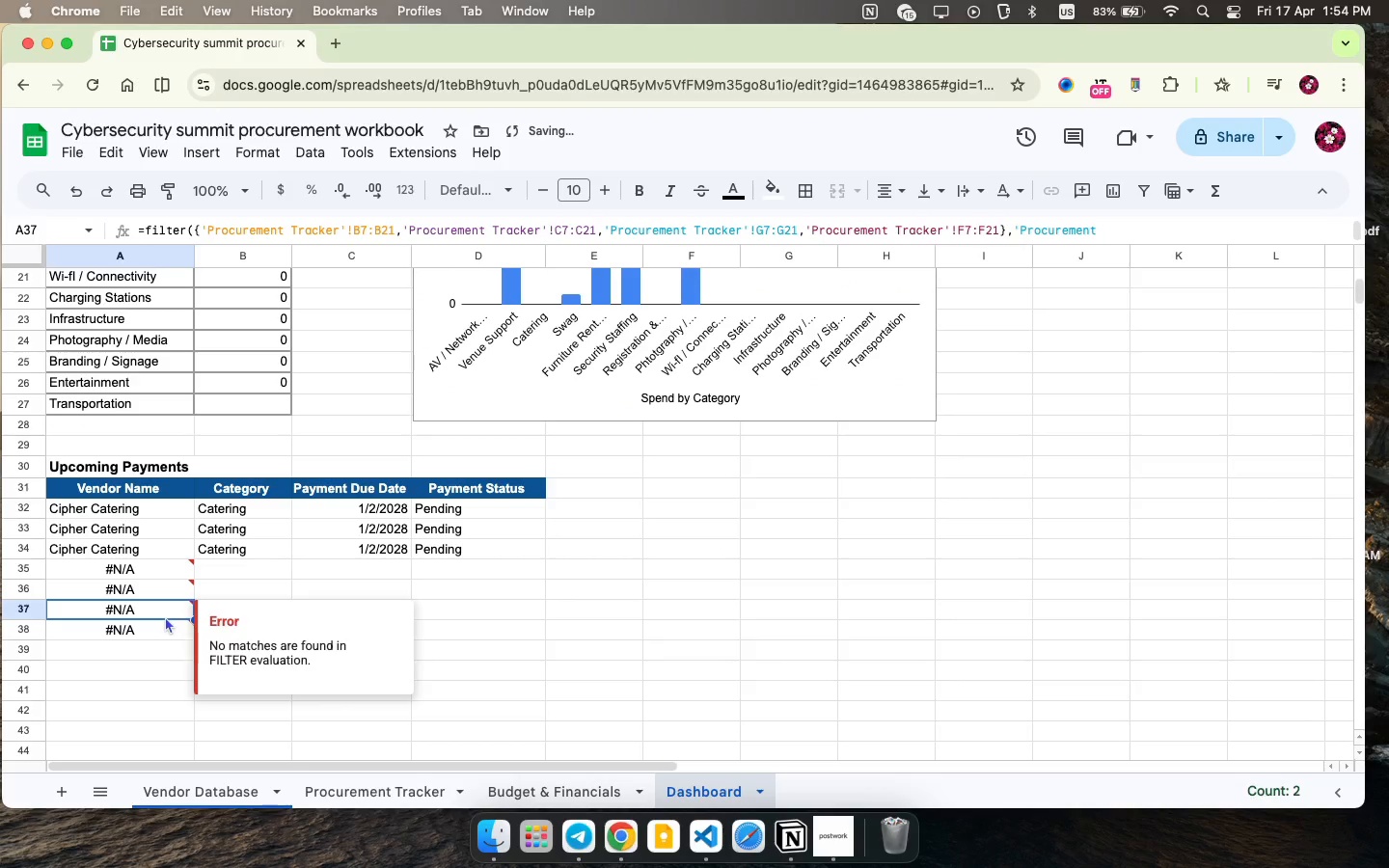 
left_click([165, 629])
 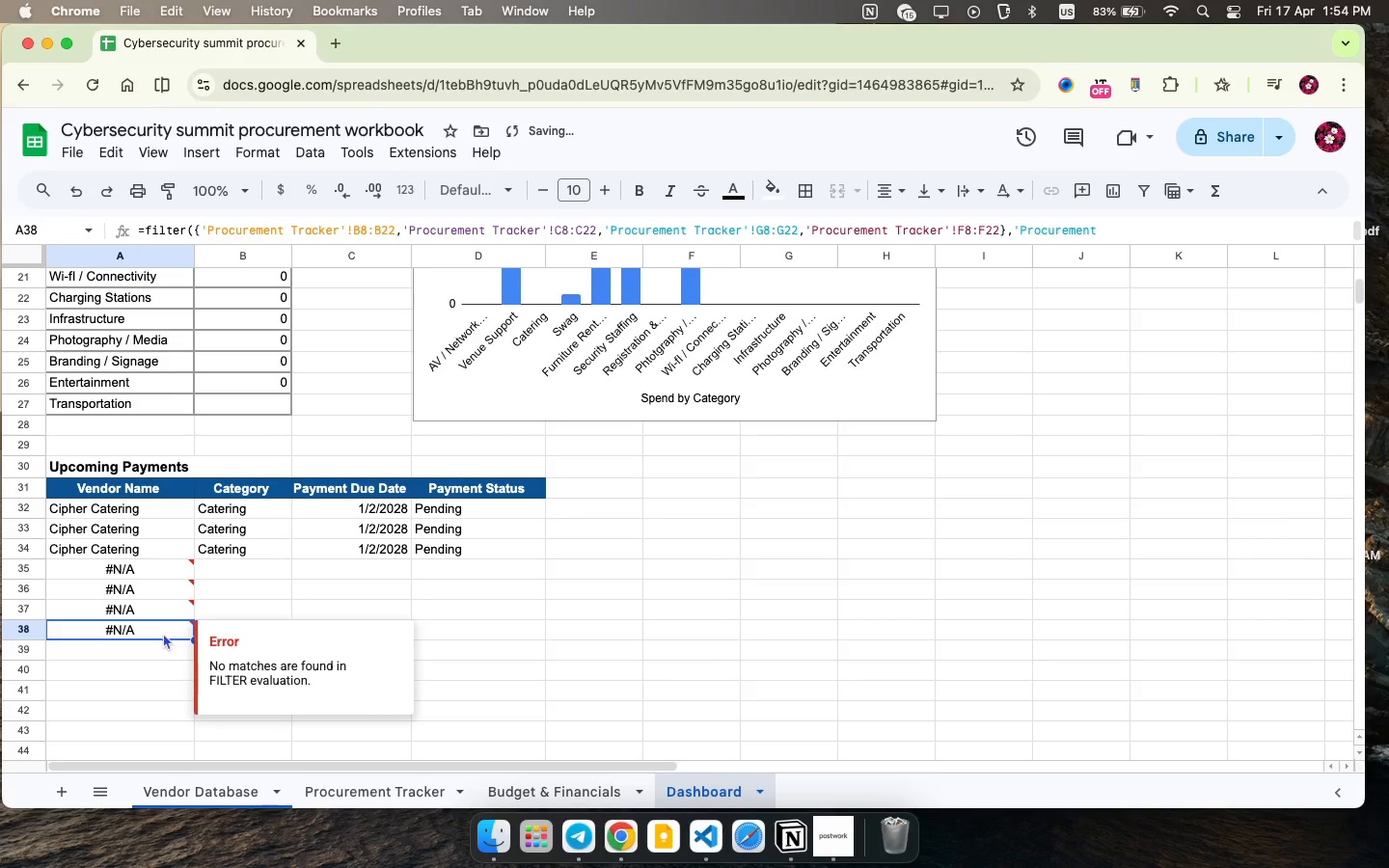 
key(Meta+V)
 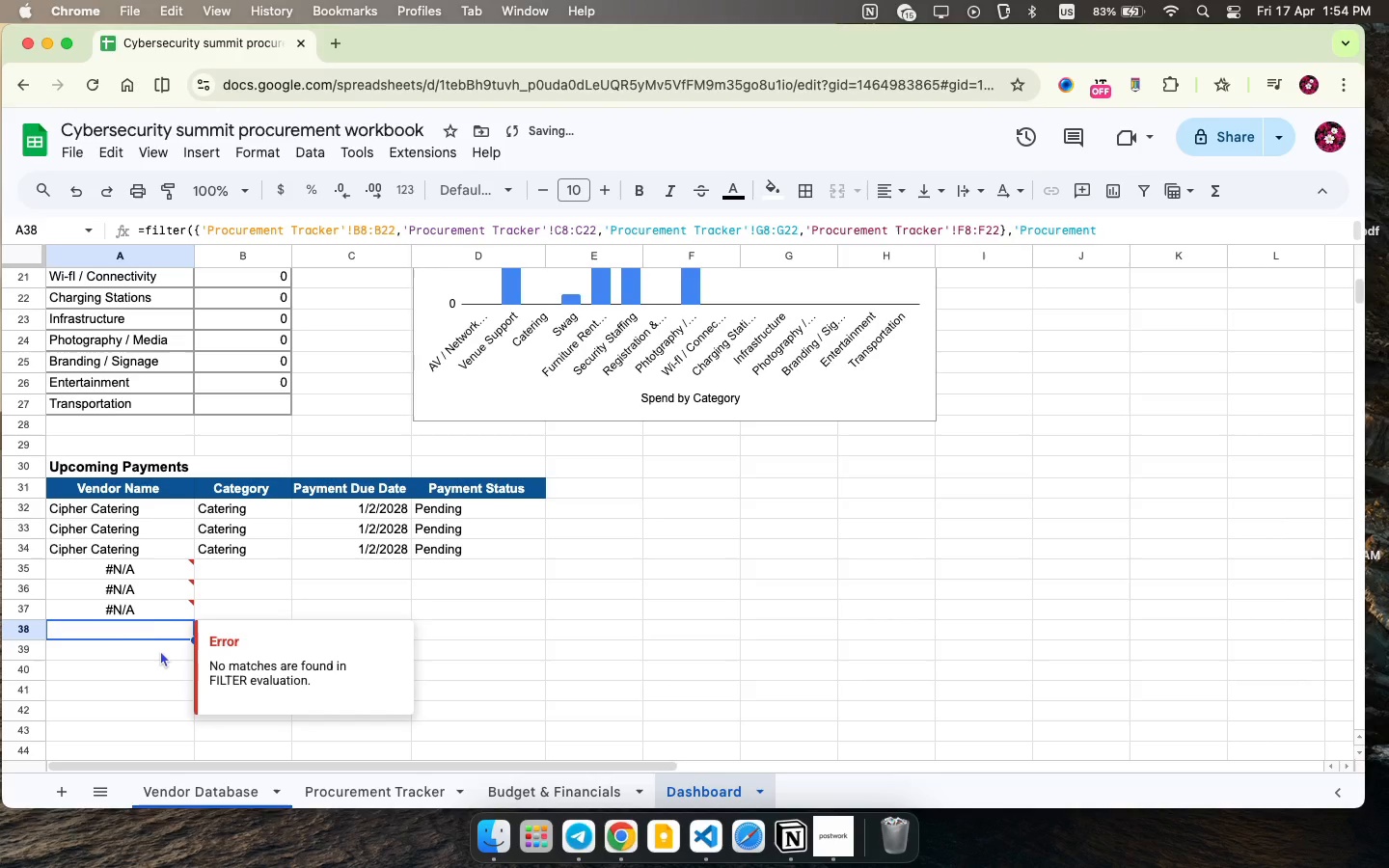 
left_click([159, 654])
 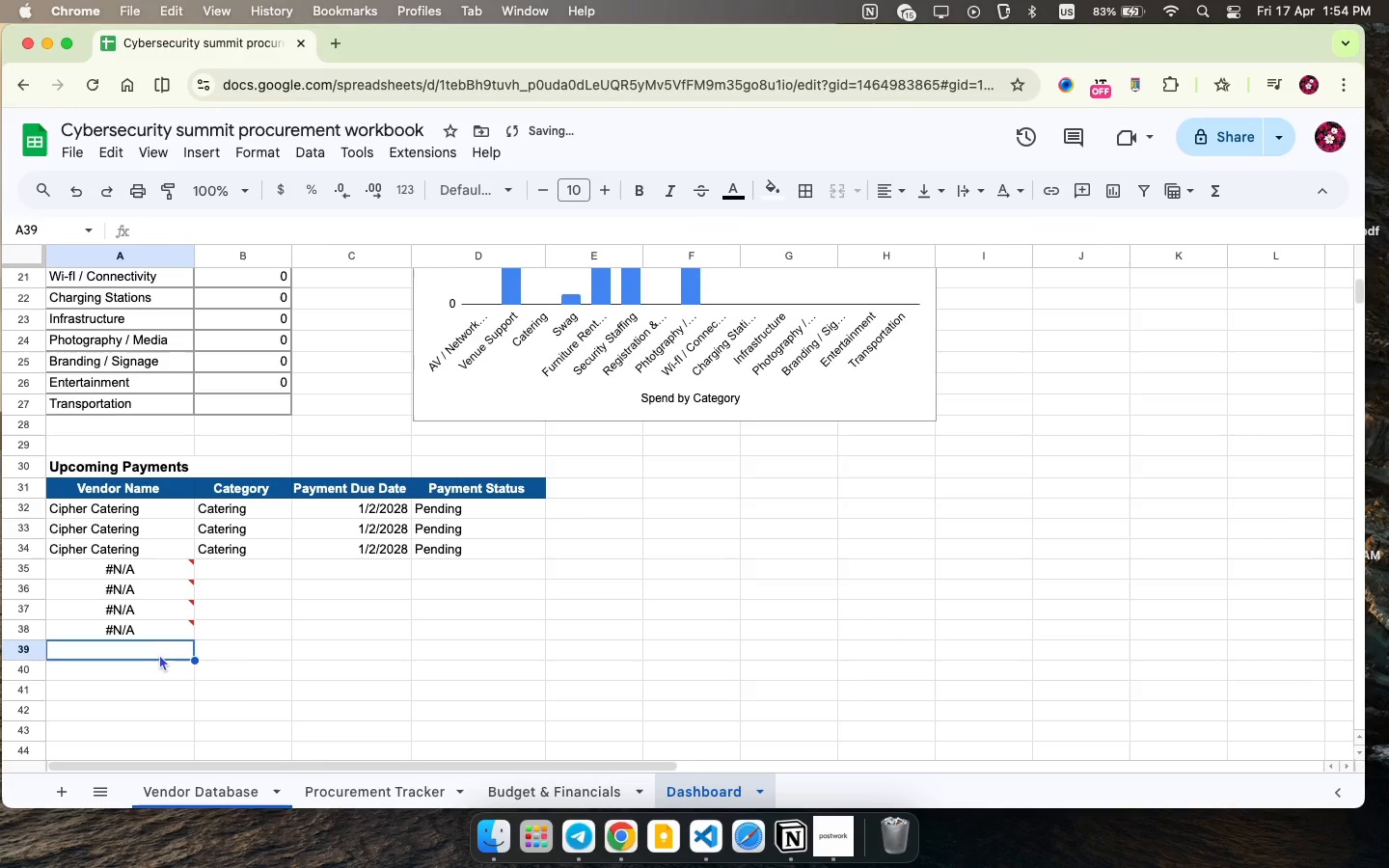 
key(Meta+V)
 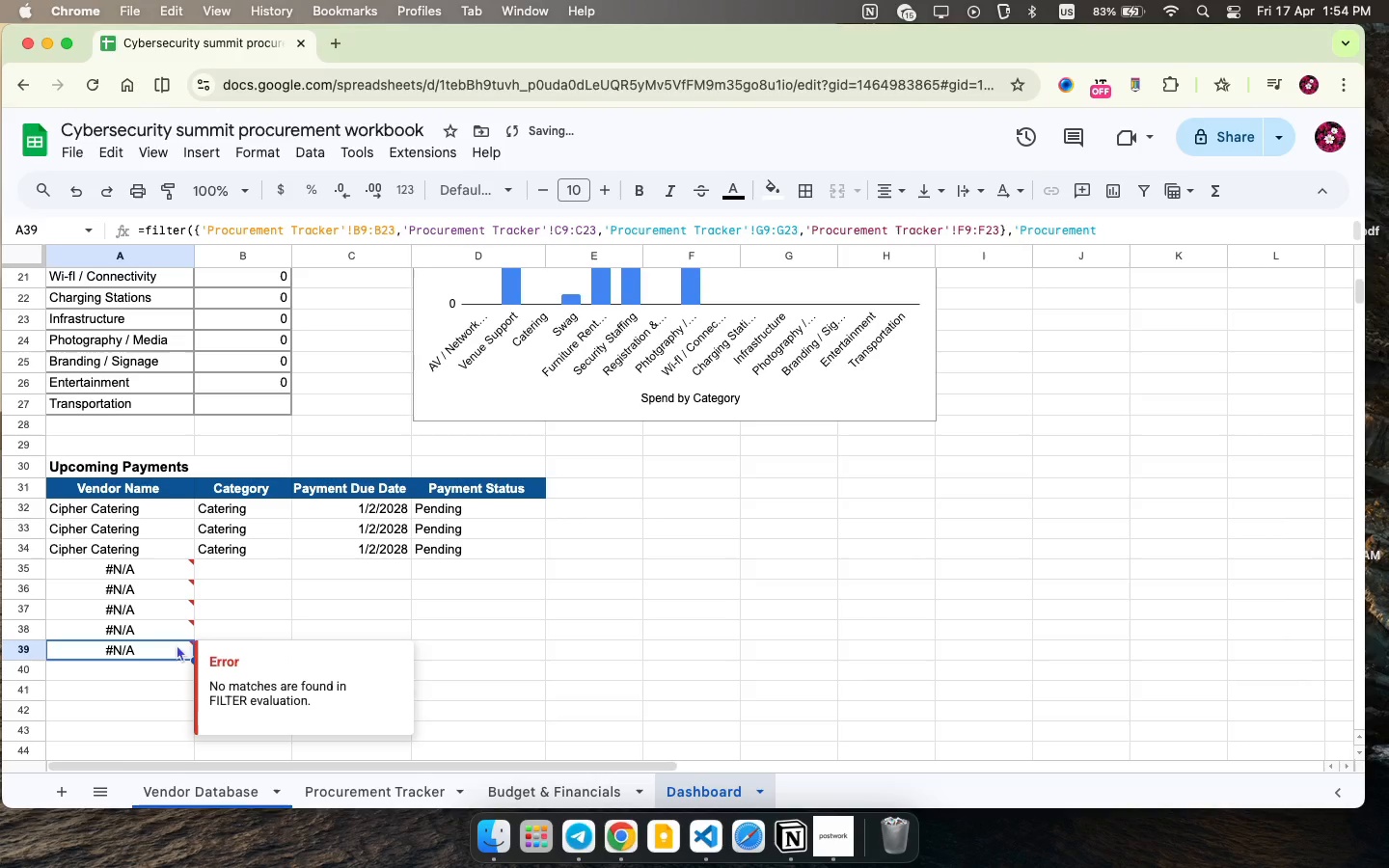 
left_click([169, 665])
 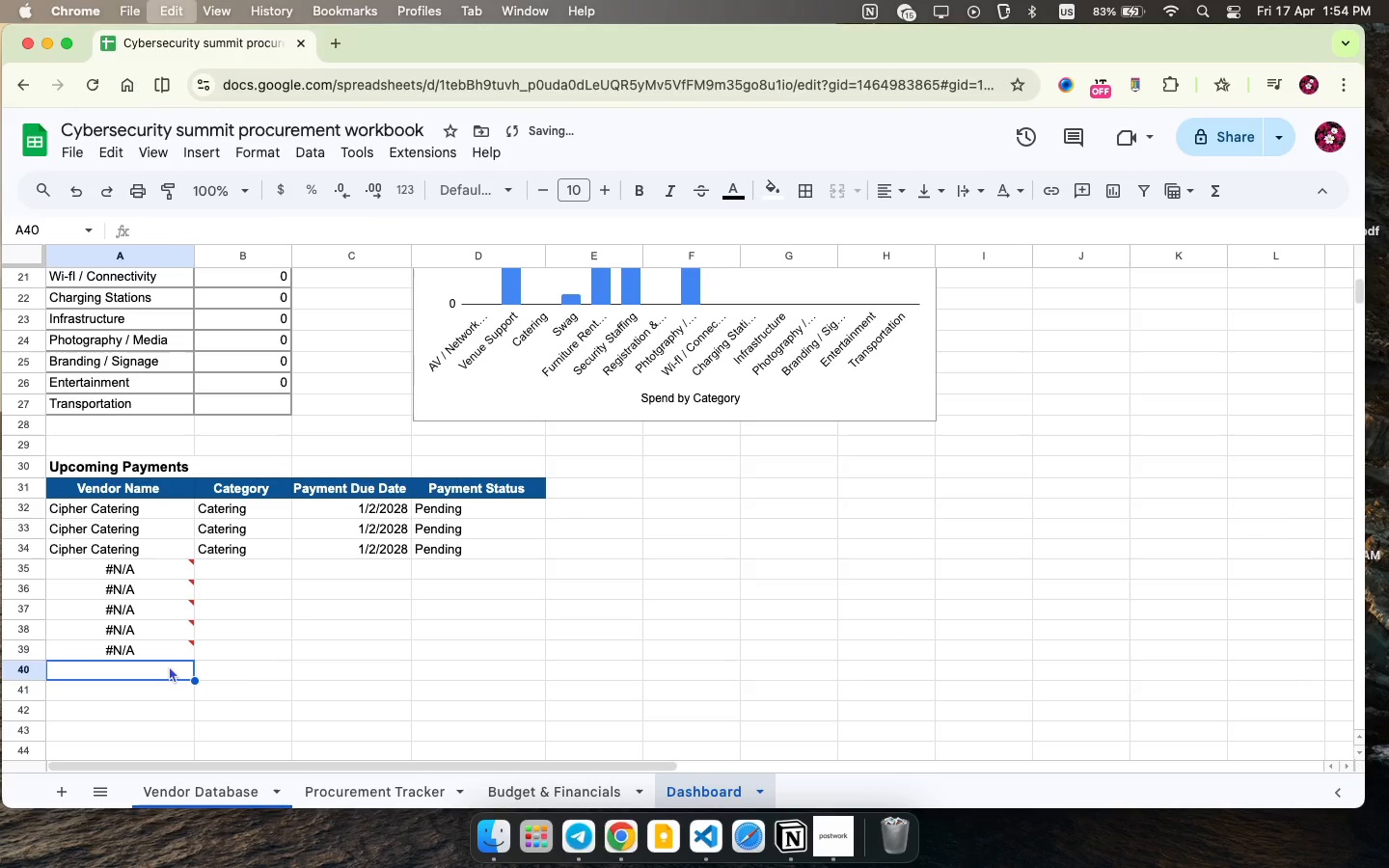 
key(Meta+V)
 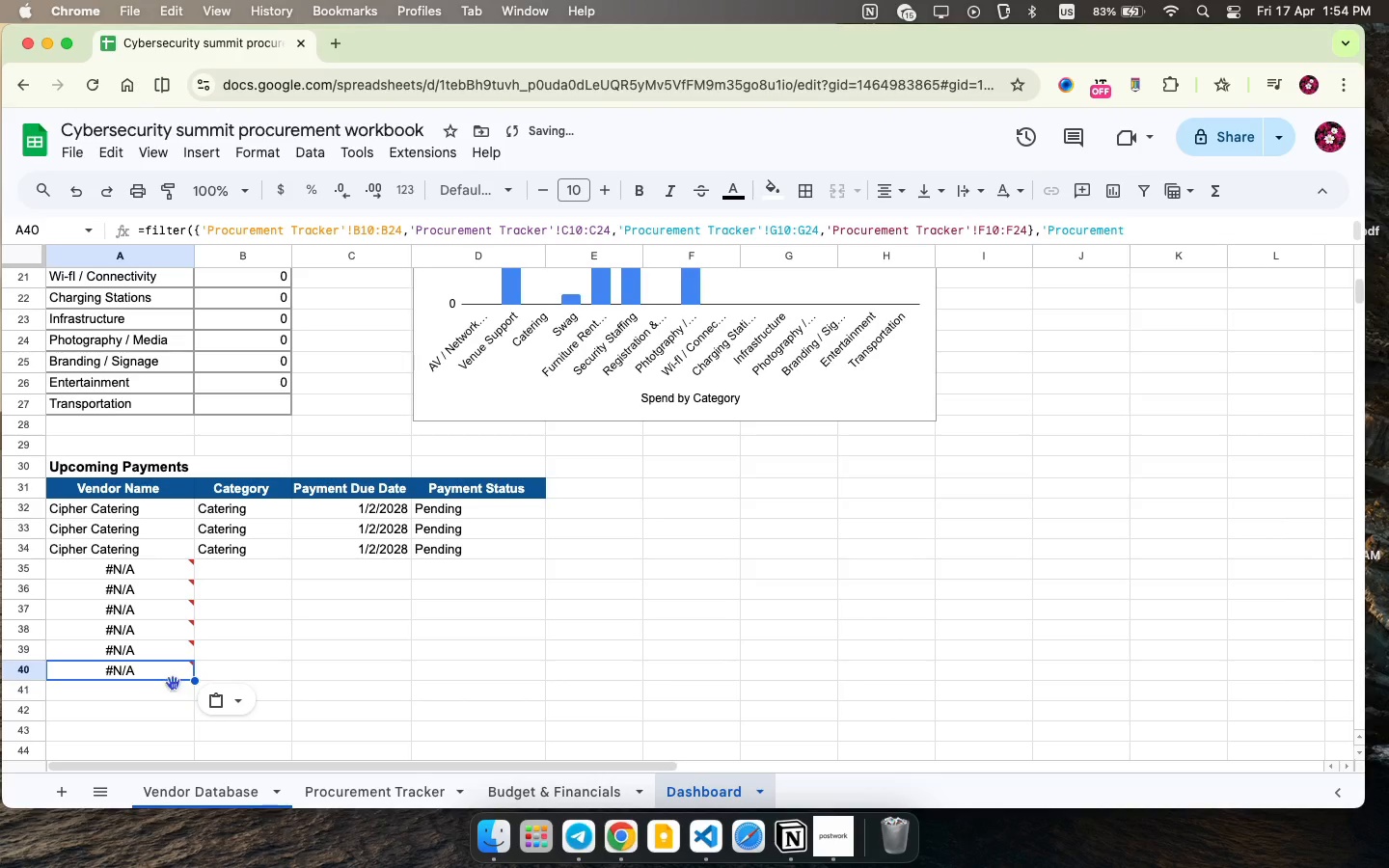 
key(Meta+V)
 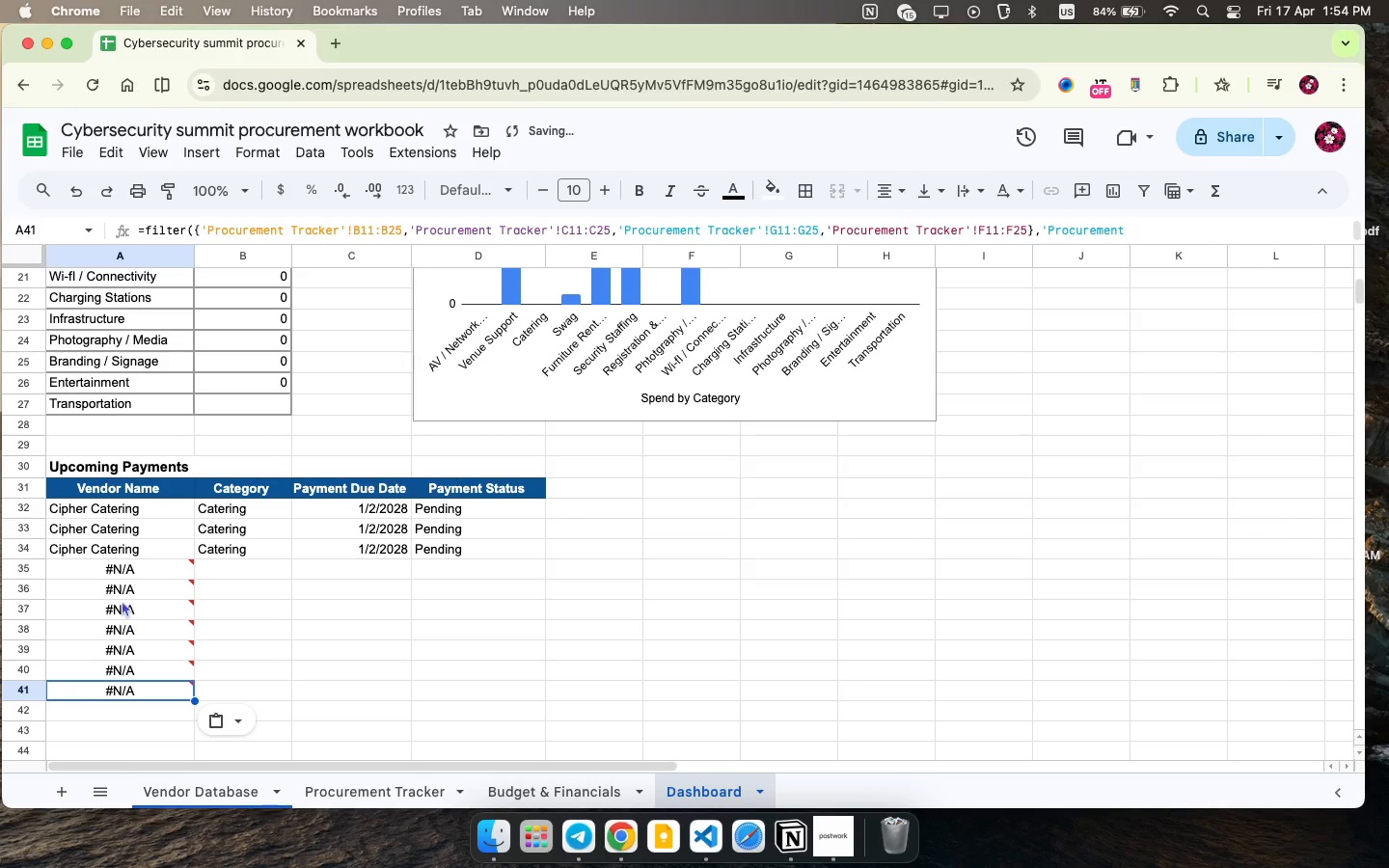 
left_click_drag(start_coordinate=[93, 563], to_coordinate=[215, 699])
 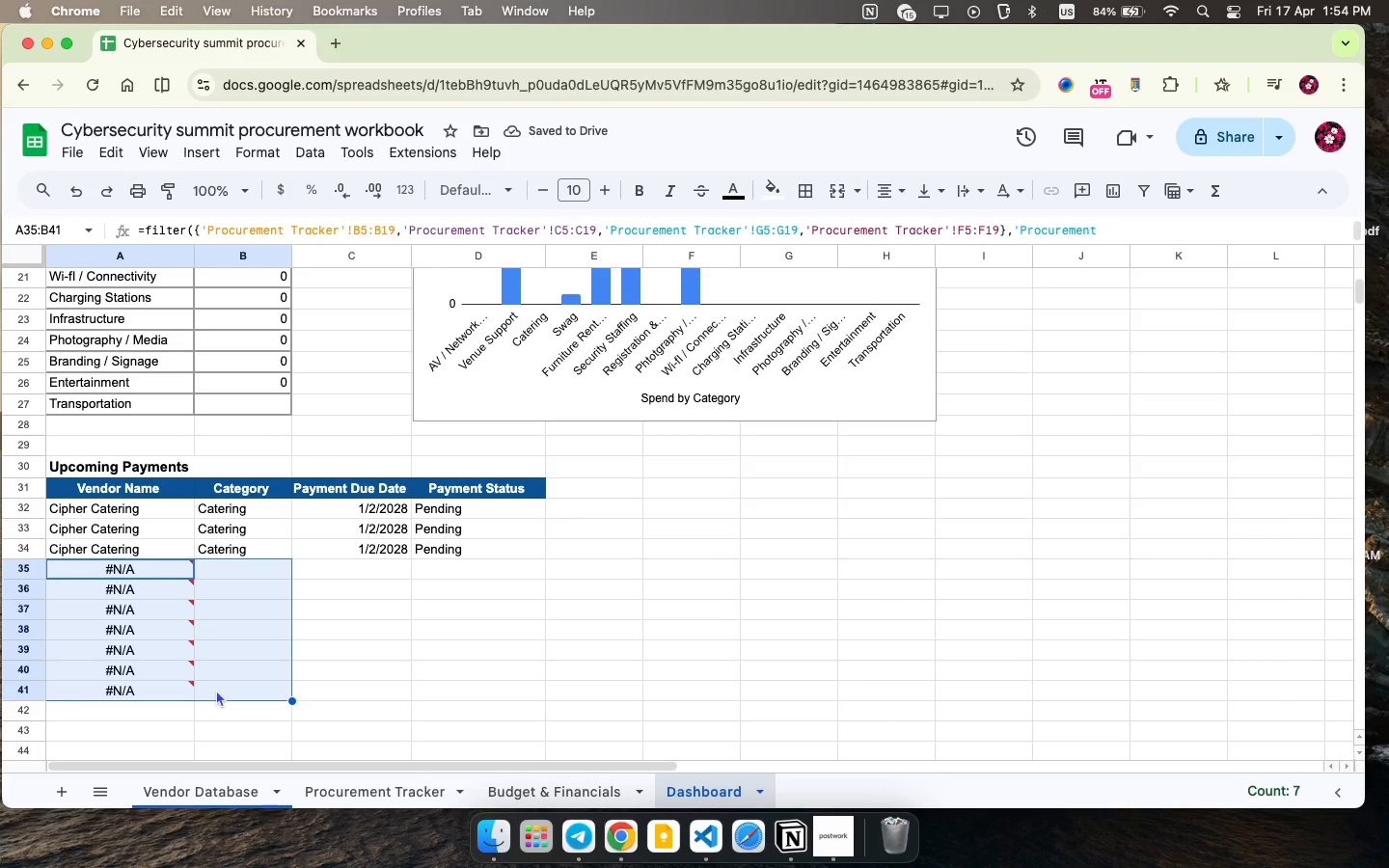 
key(Backspace)
 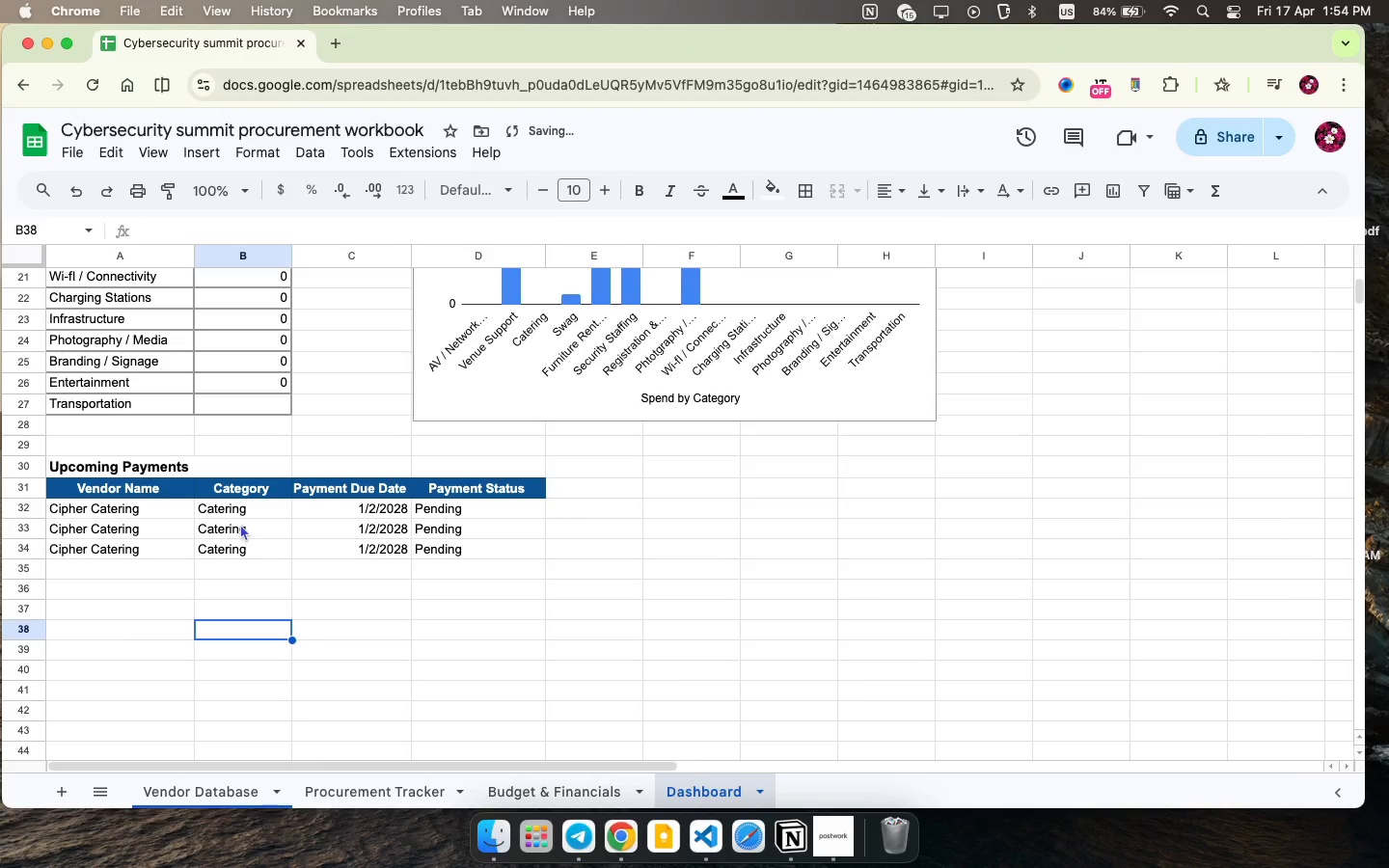 
left_click_drag(start_coordinate=[111, 505], to_coordinate=[501, 550])
 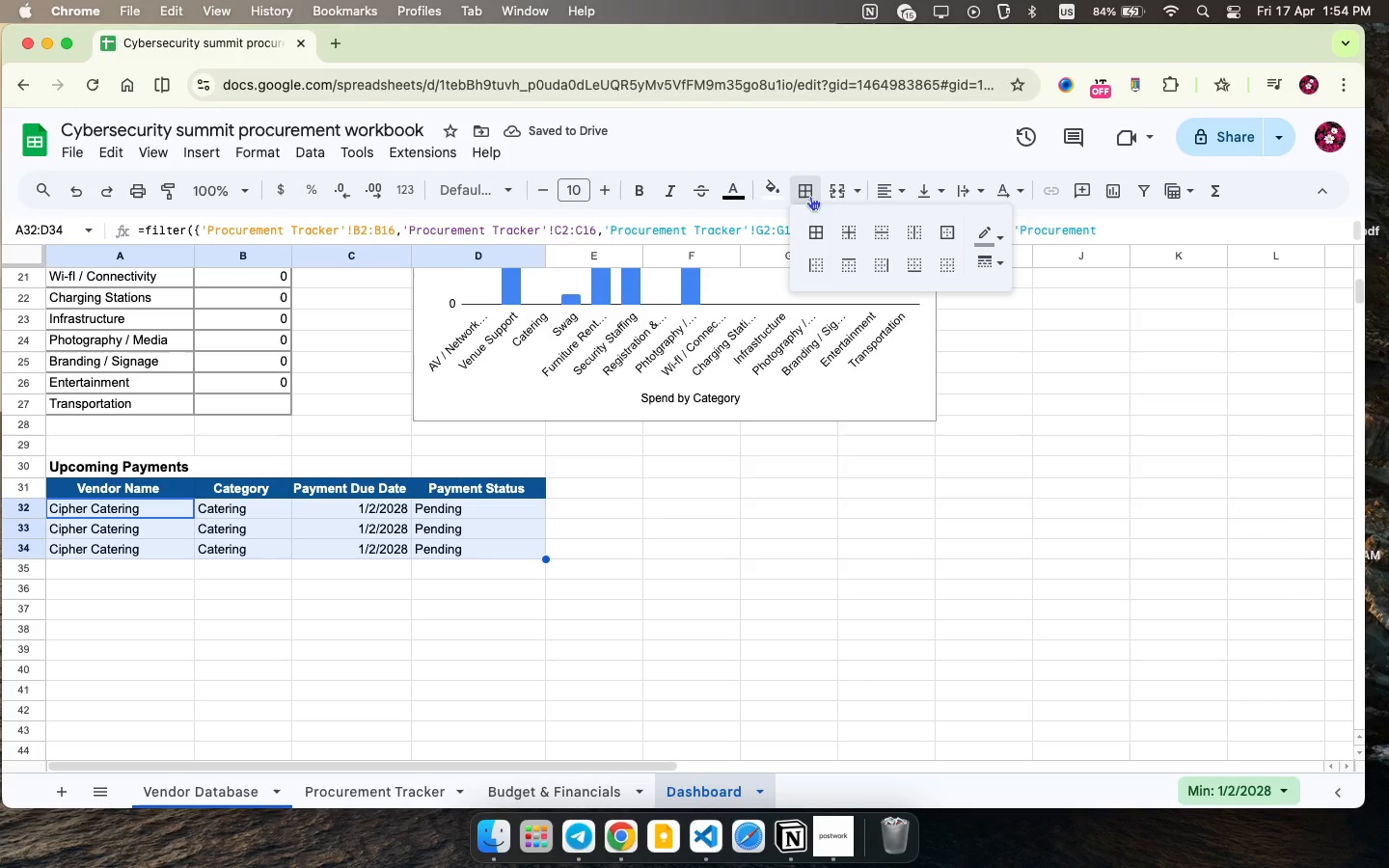 
left_click([820, 228])
 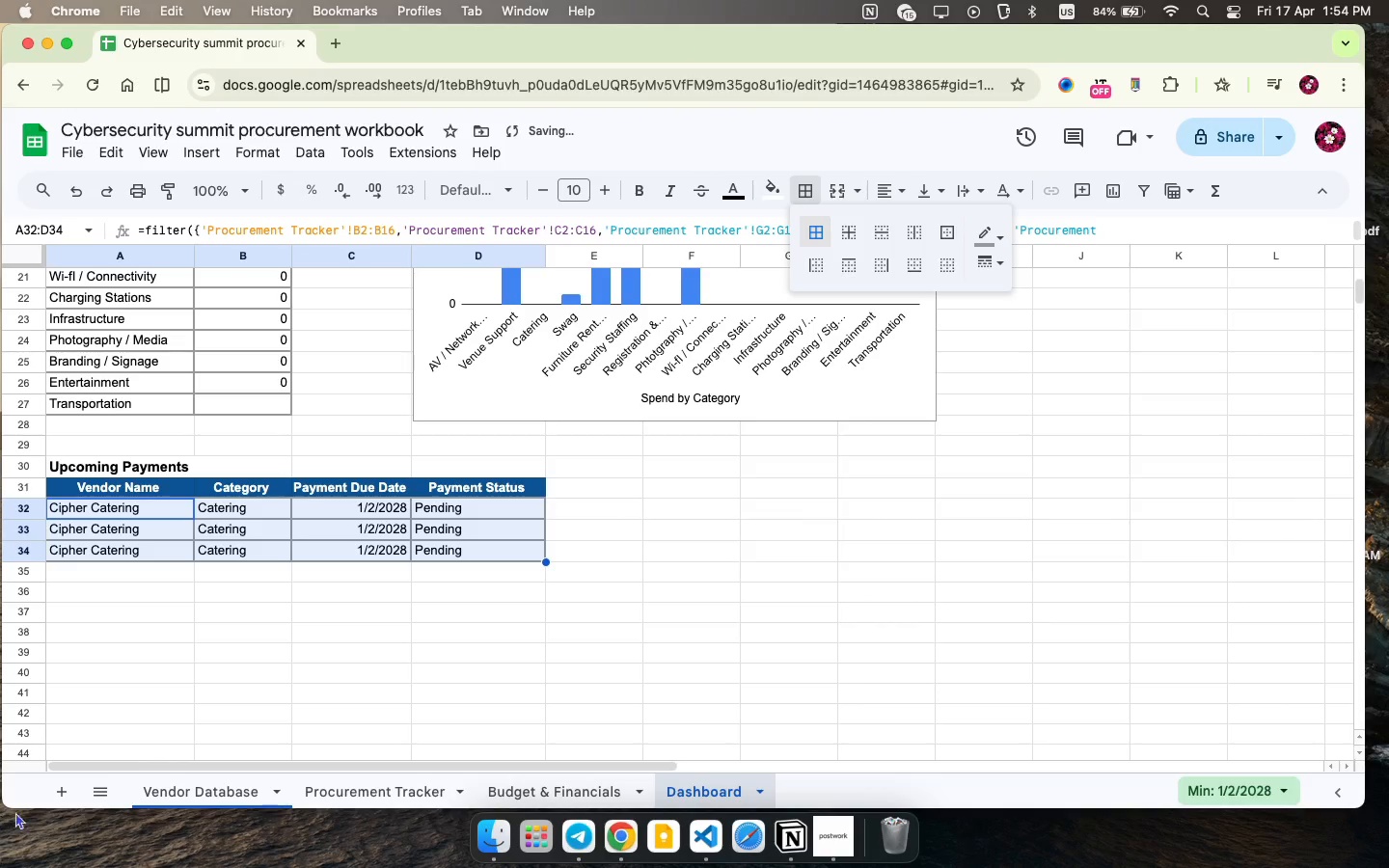 
left_click([65, 791])
 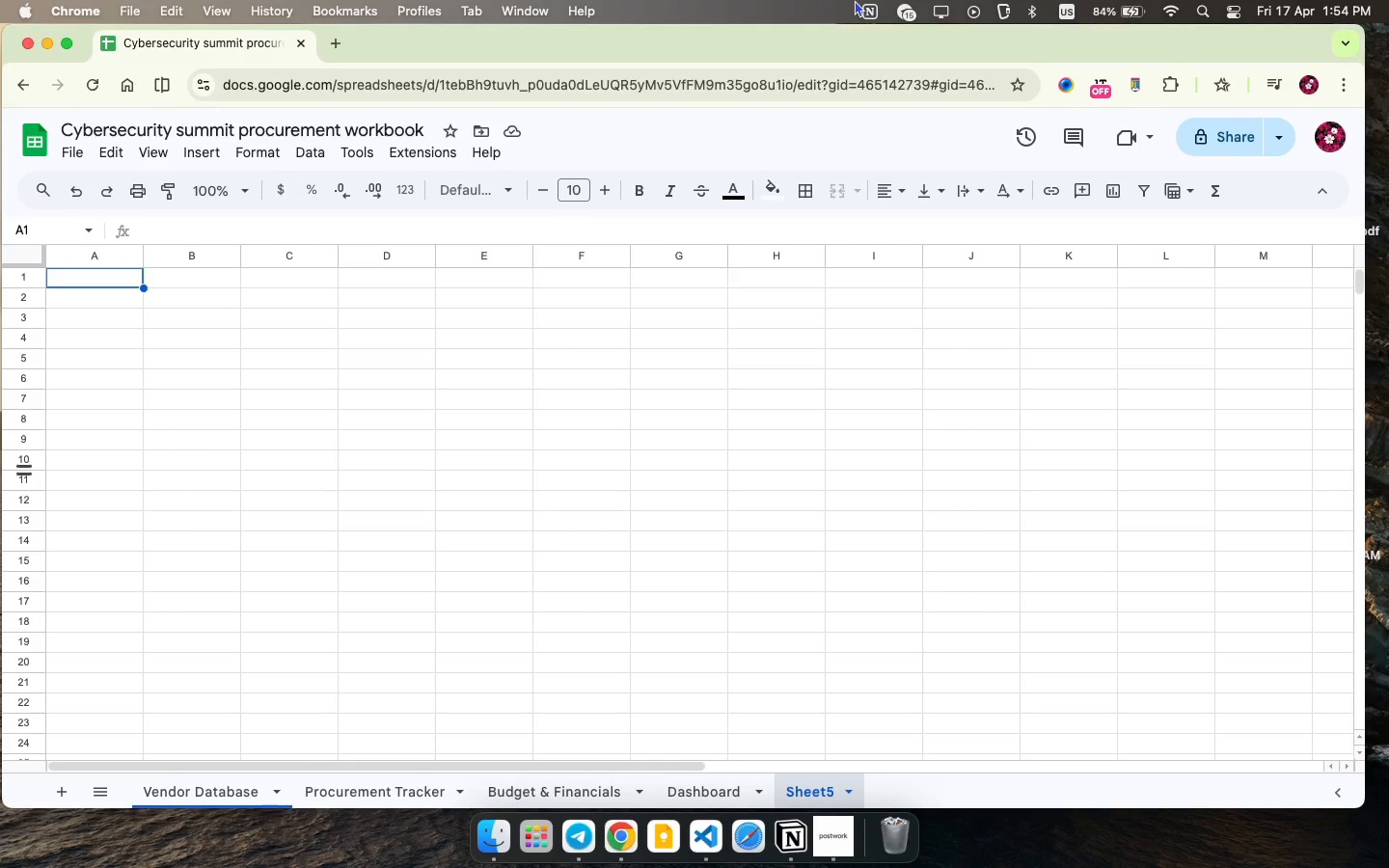 
wait(20.03)
 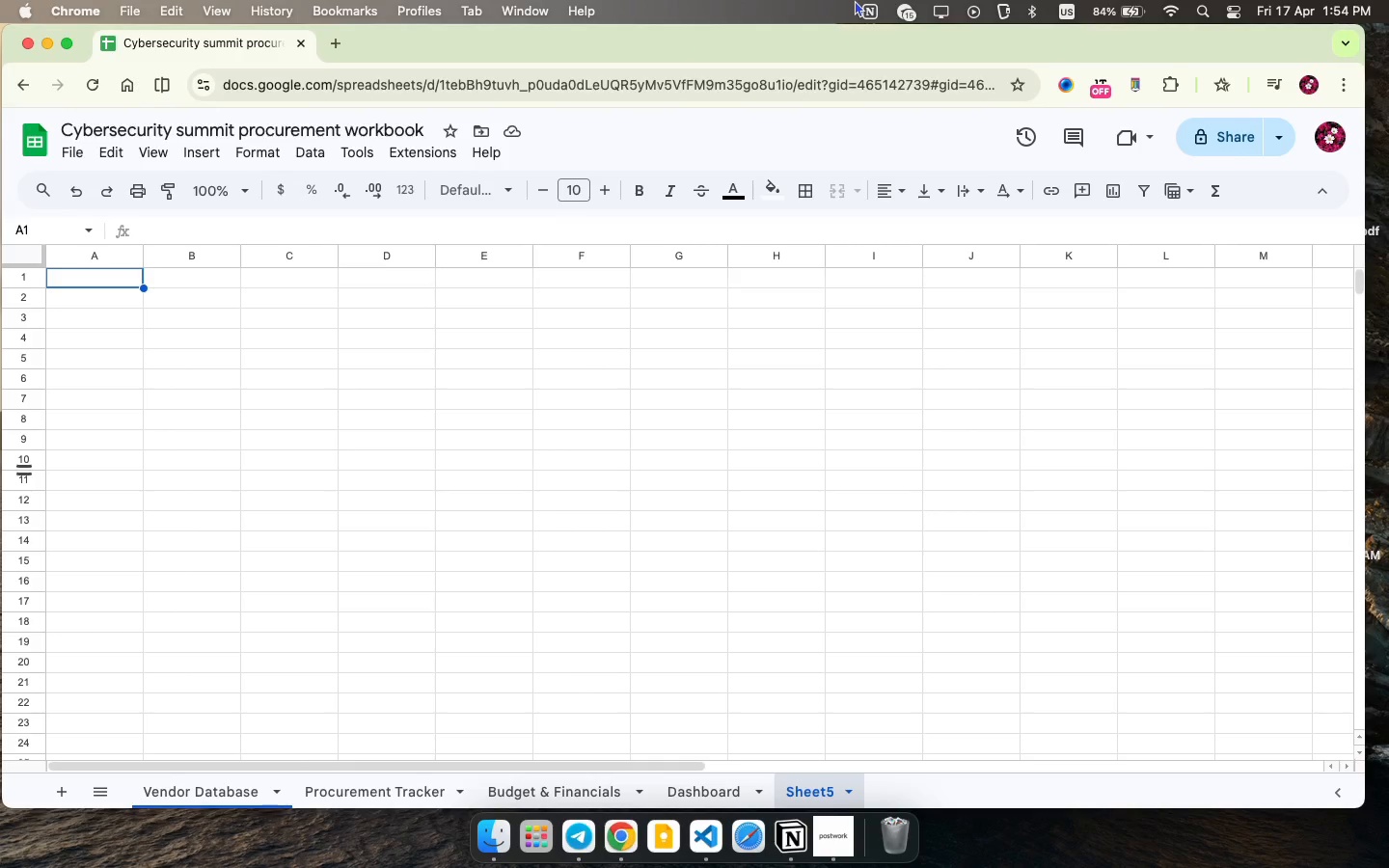 
left_click([686, 782])
 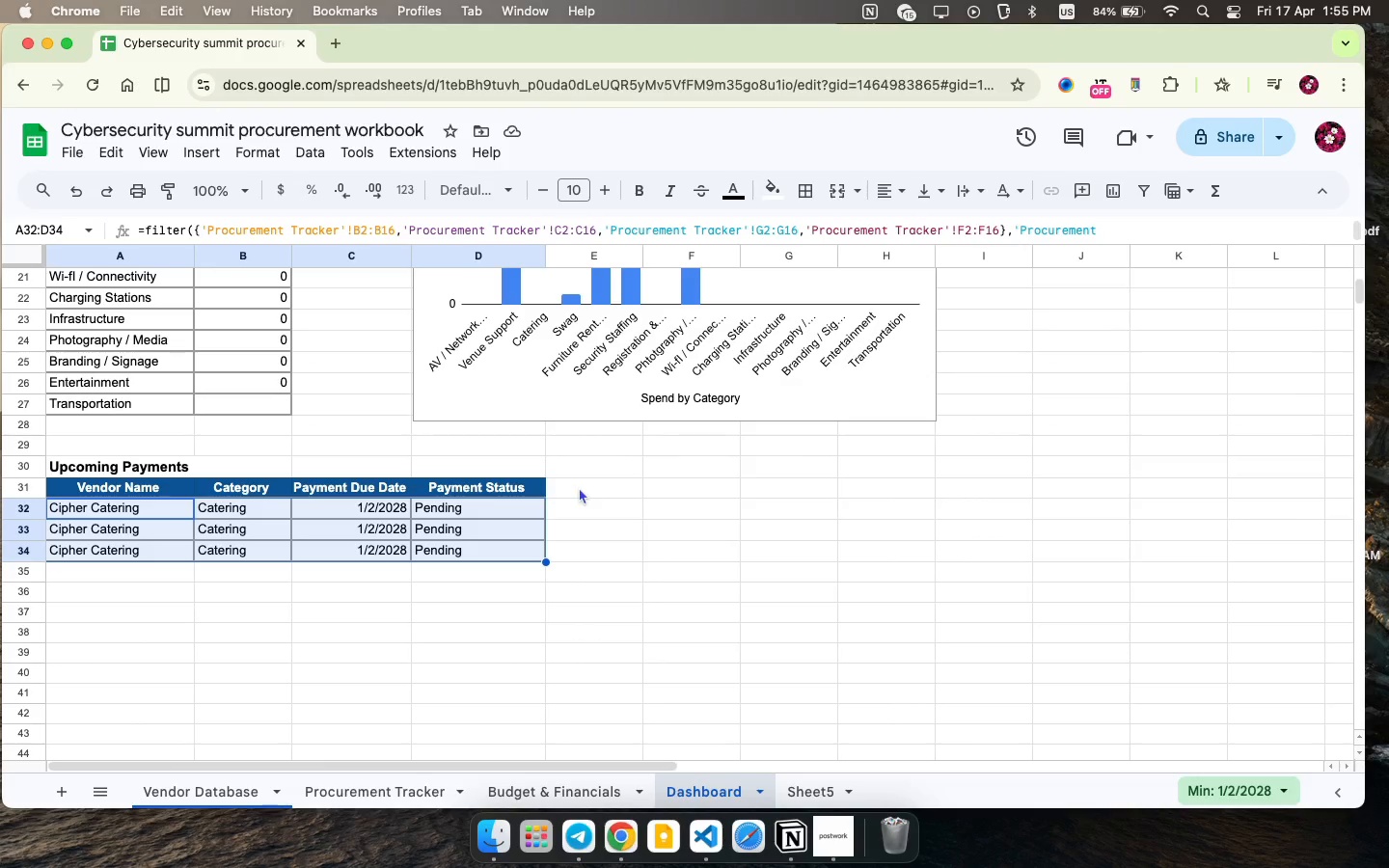 
left_click([576, 475])
 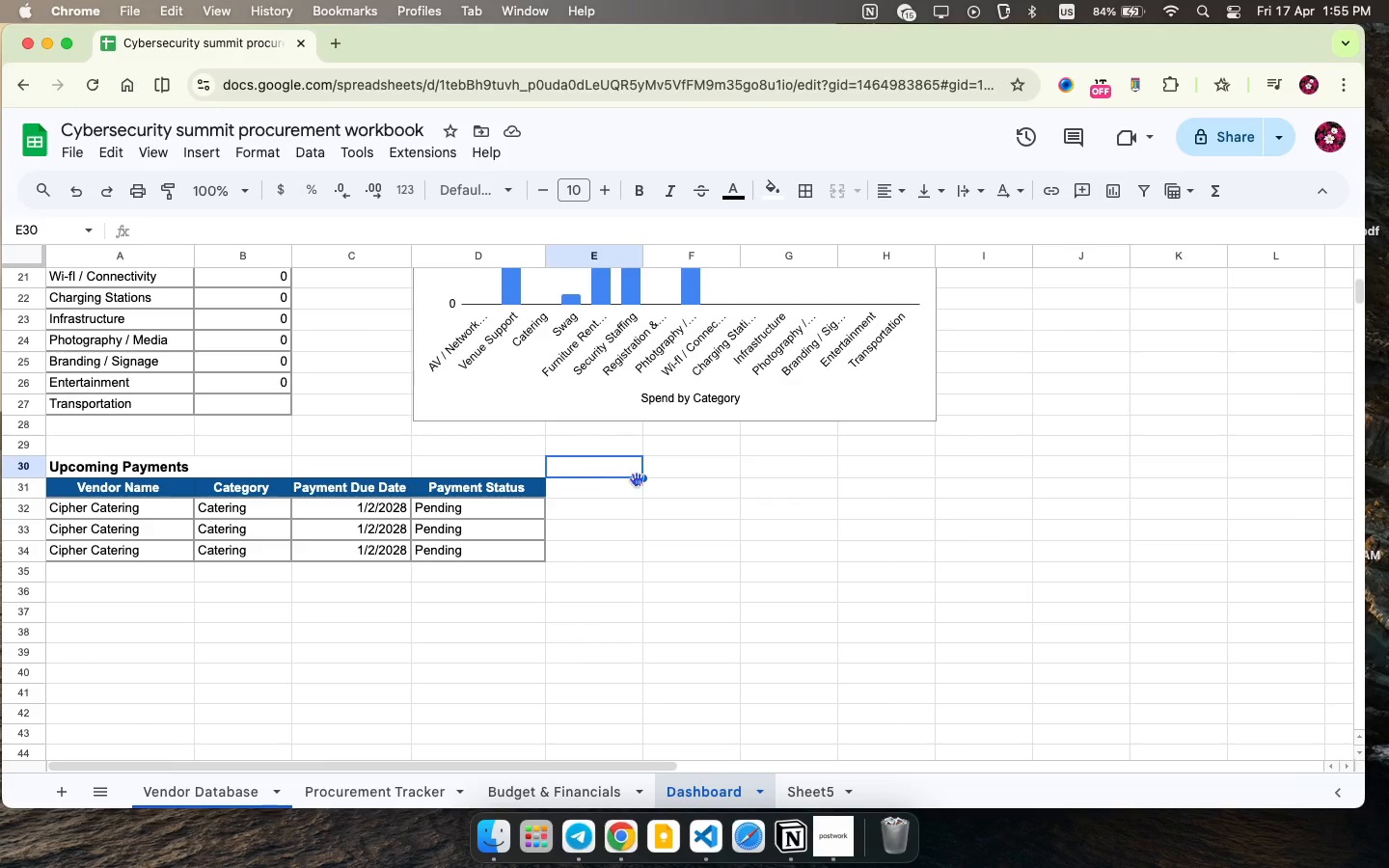 
left_click([697, 472])
 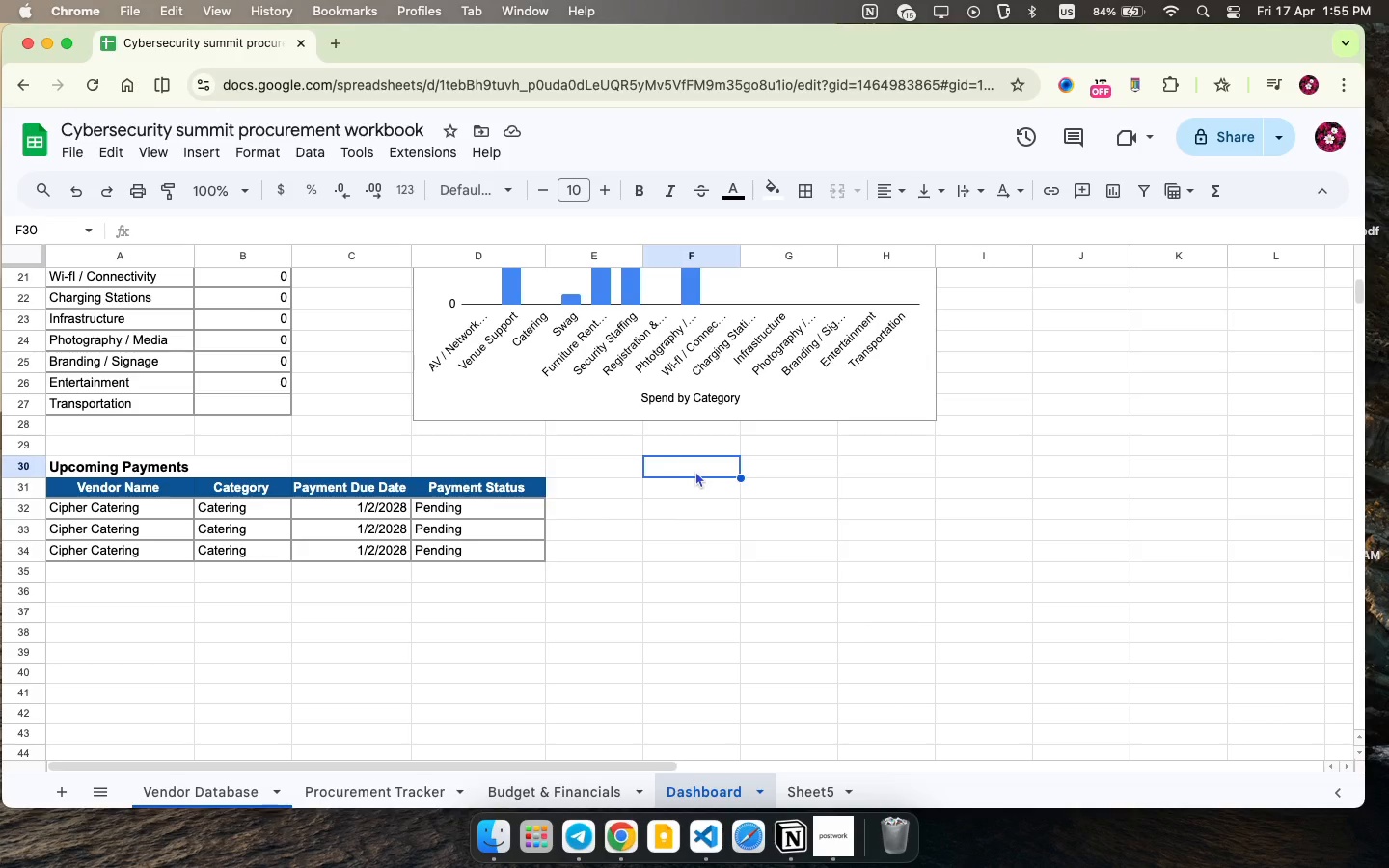 
type(Vendor Readiness)
 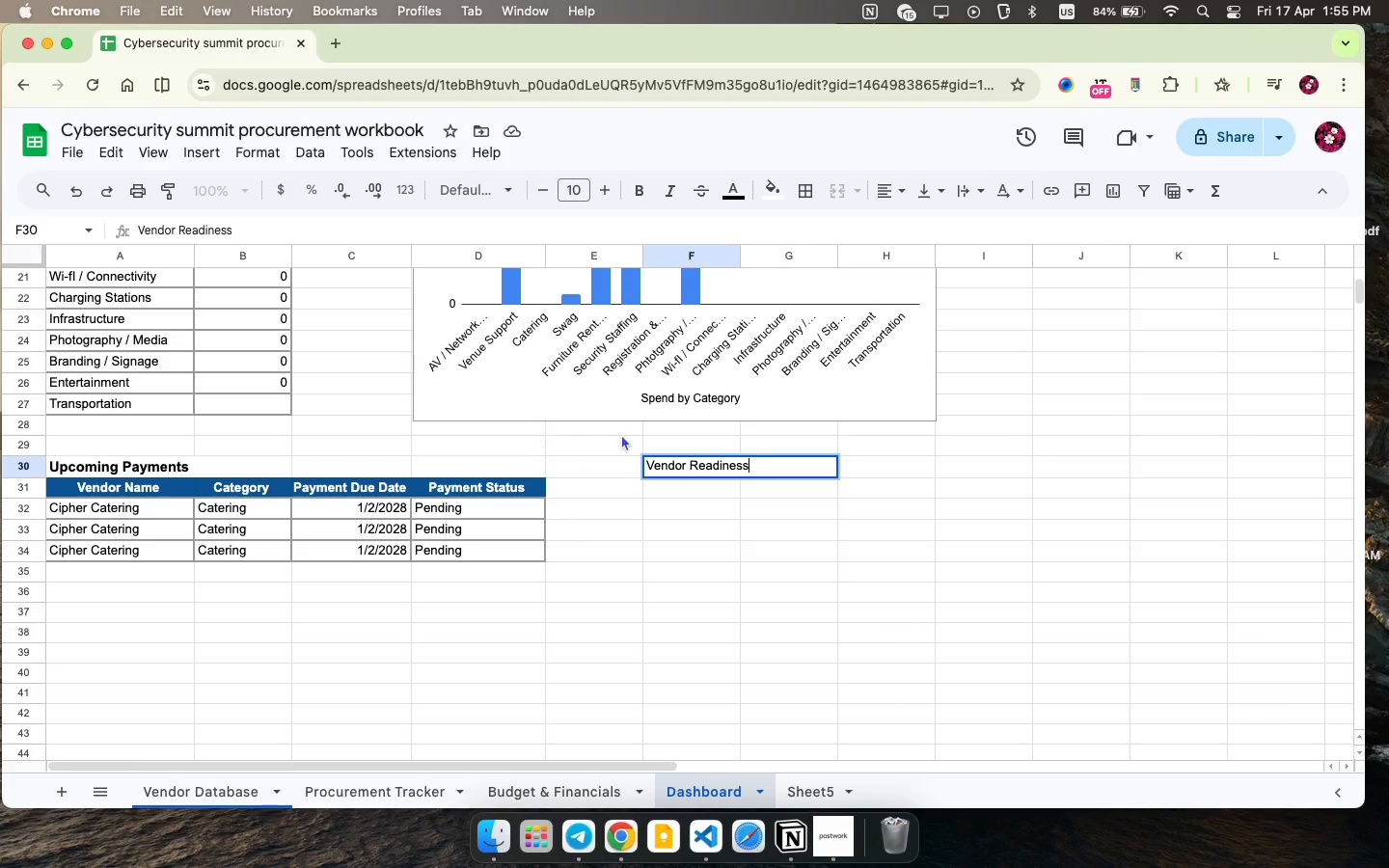 
key(Meta+CommandLeft)
 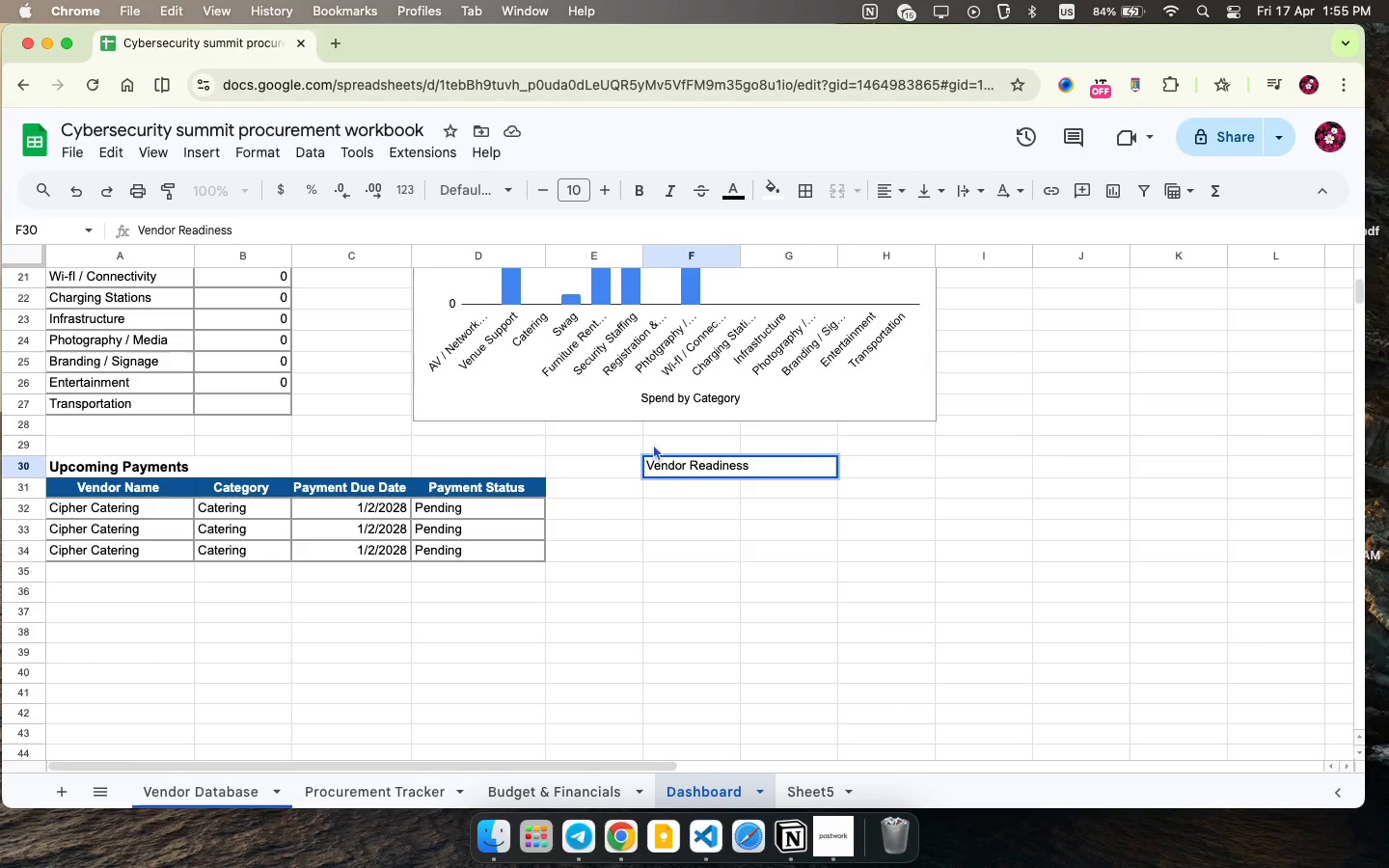 
key(Meta+A)
 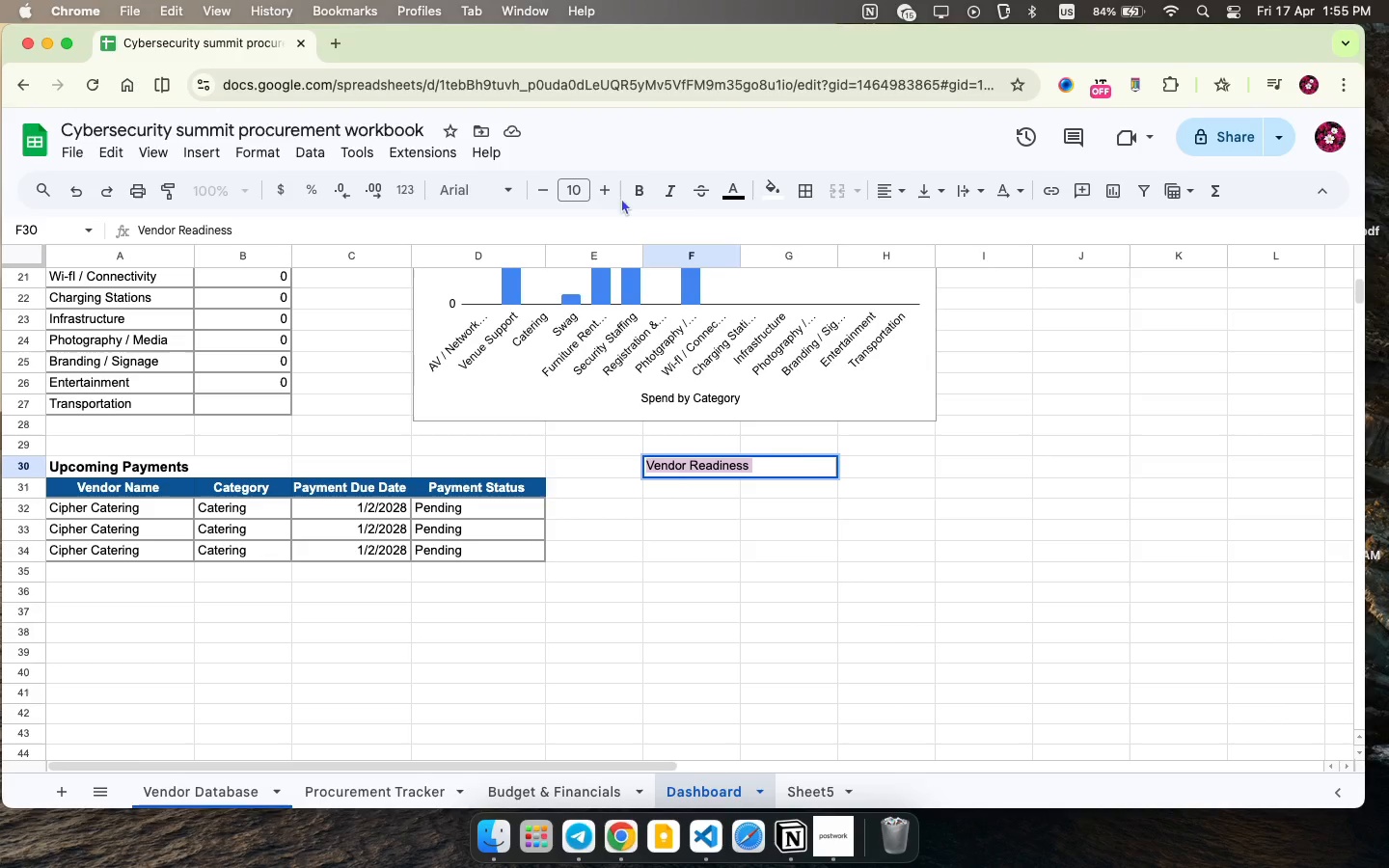 
left_click([635, 194])
 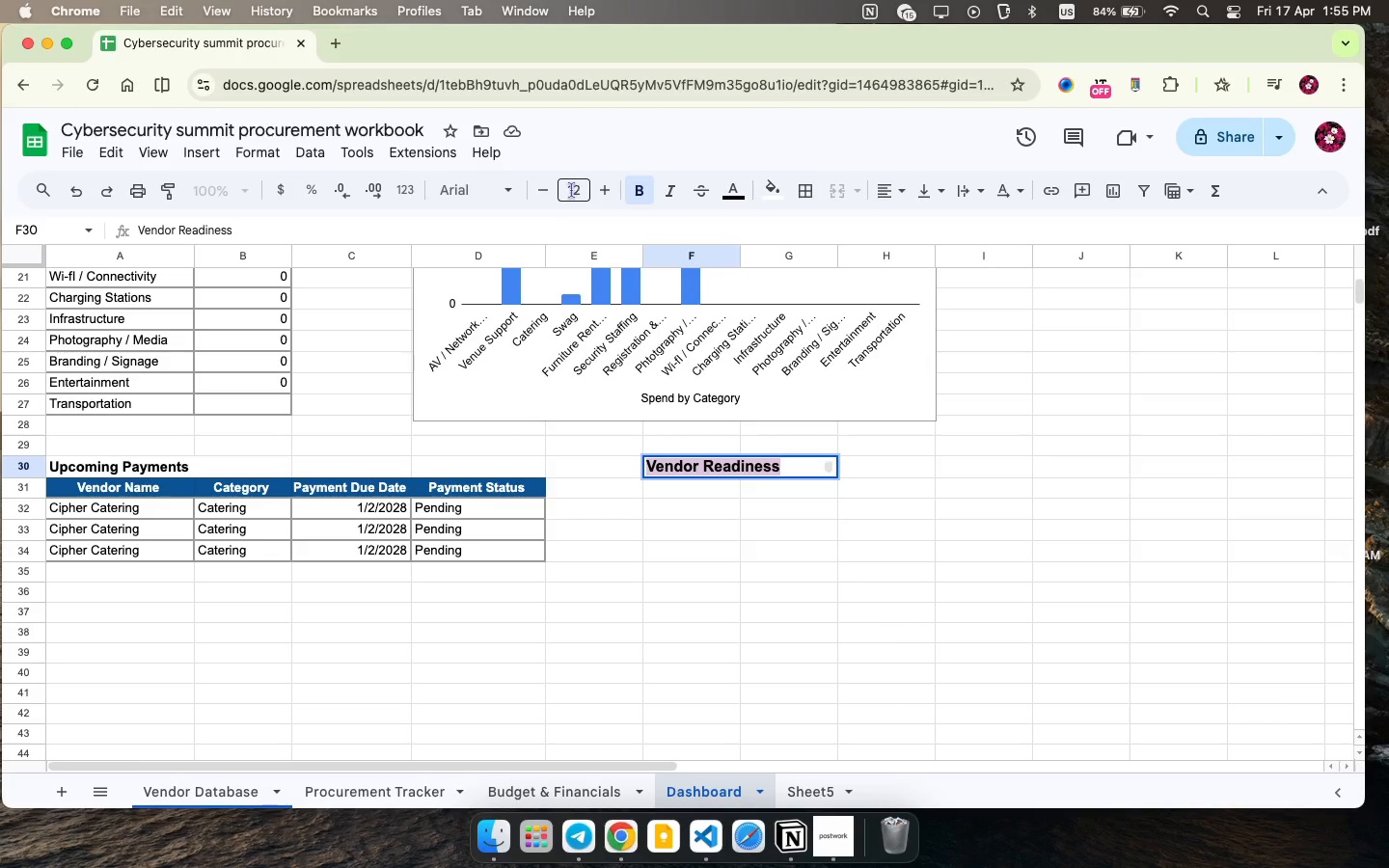 
left_click([550, 190])
 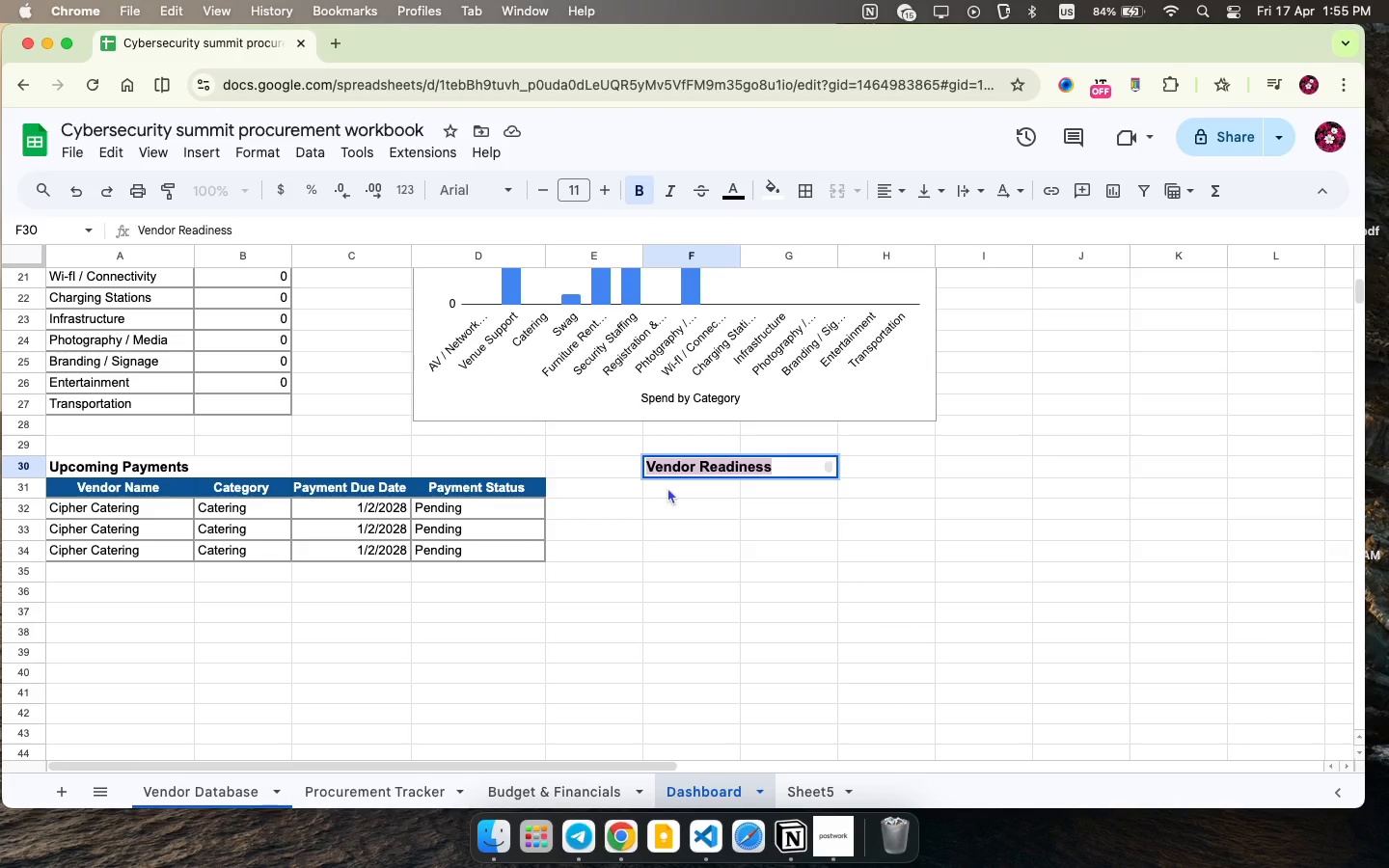 
left_click([667, 487])
 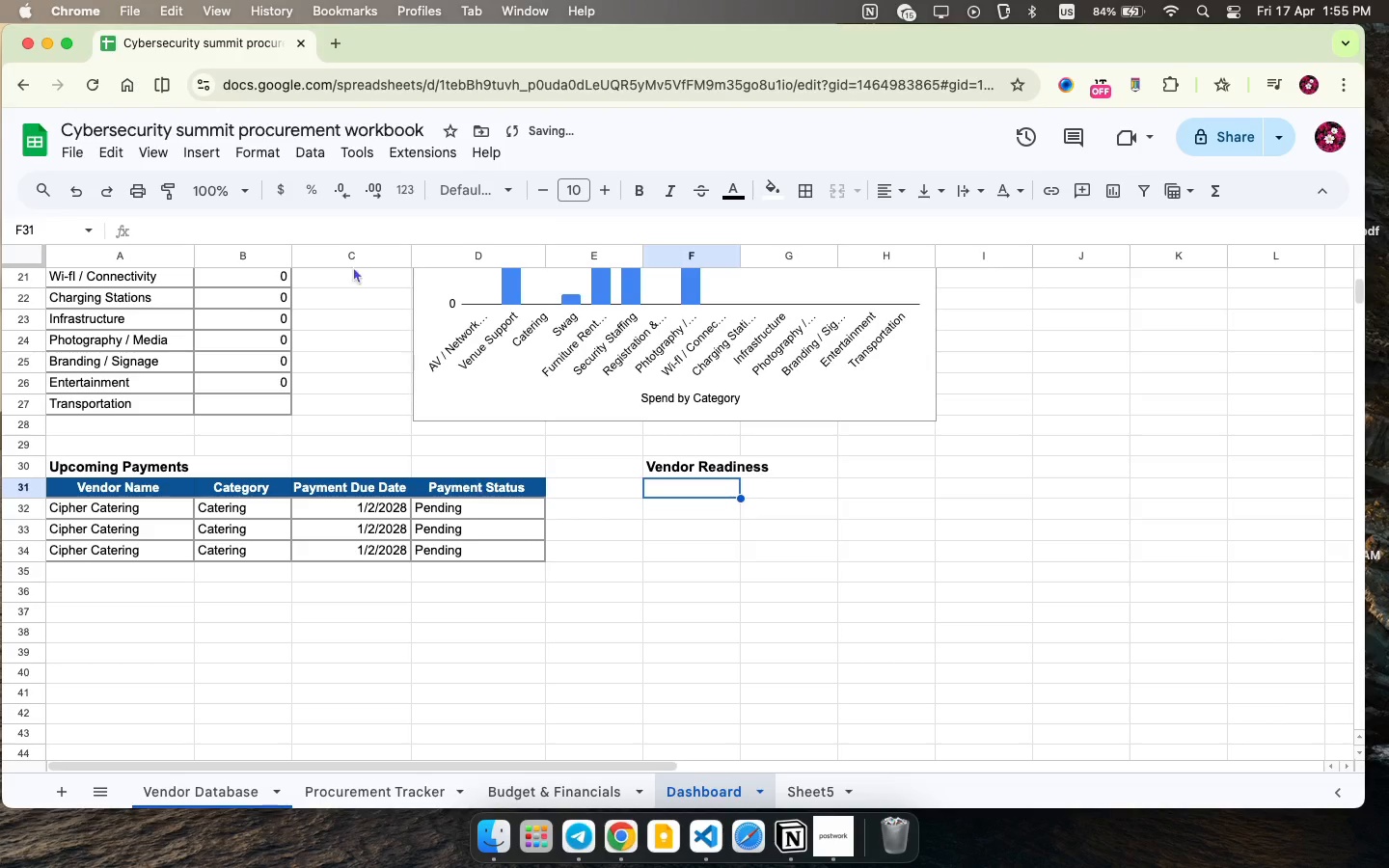 
key(Equal)
 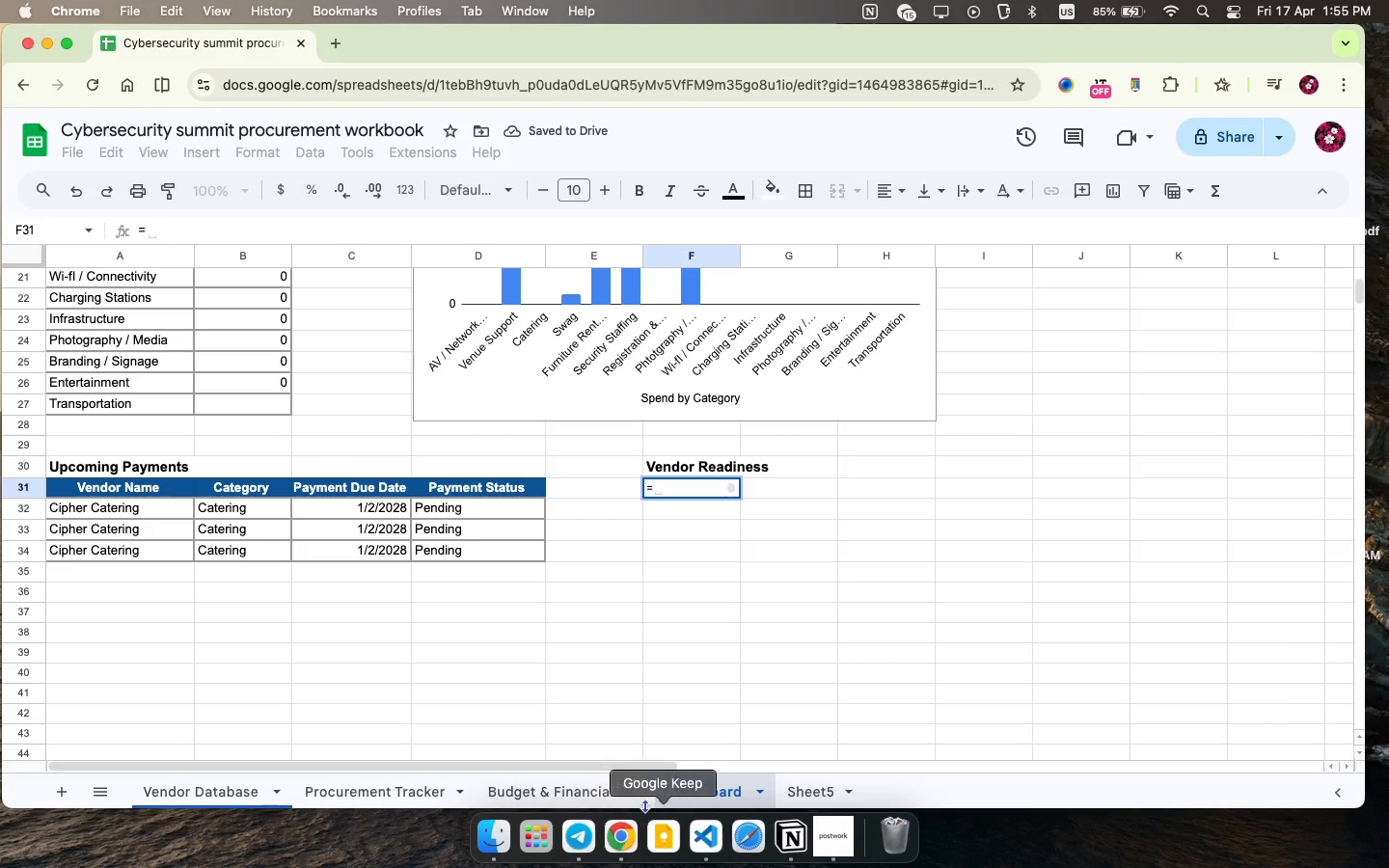 
left_click([597, 784])
 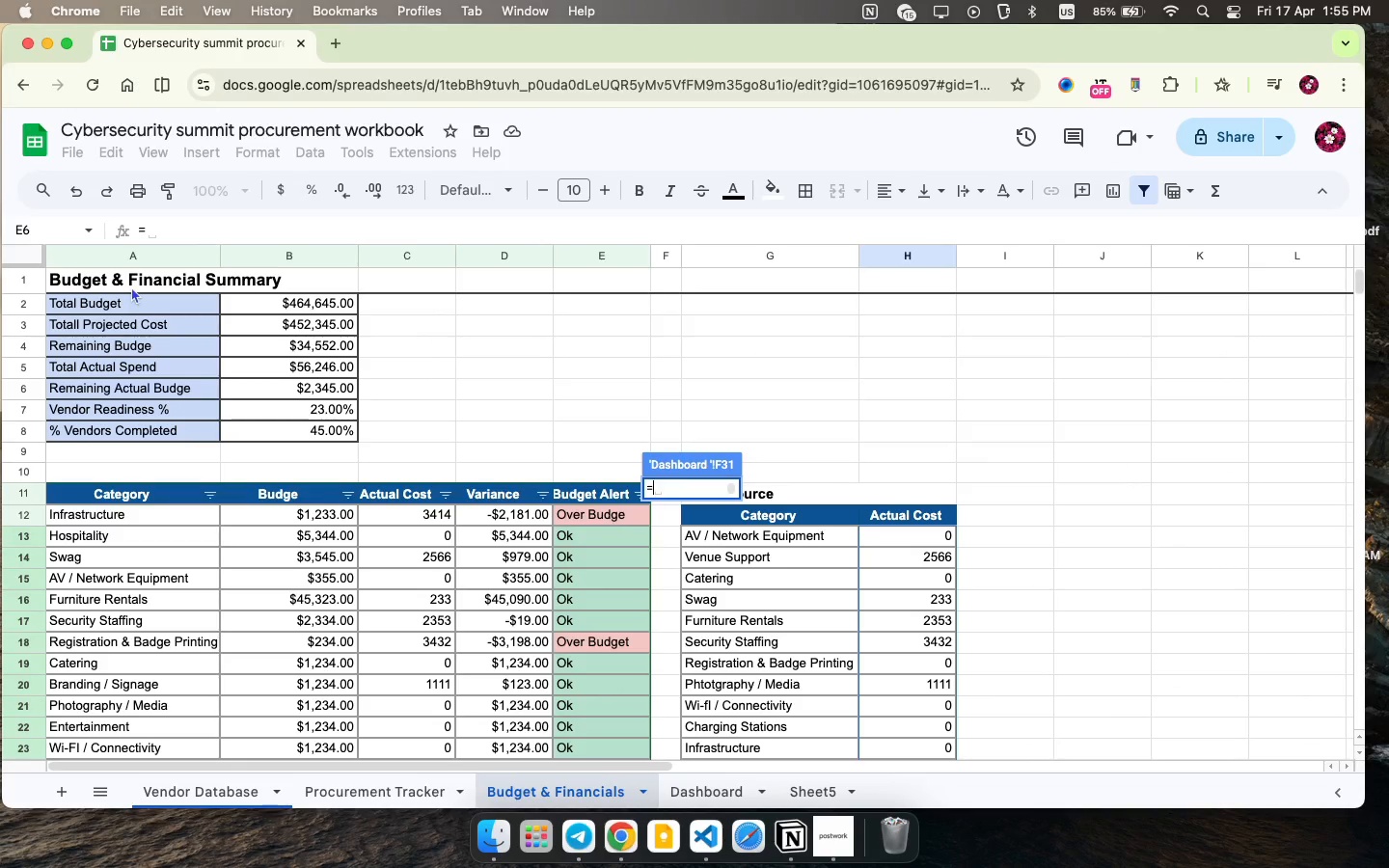 
scroll: coordinate [187, 365], scroll_direction: none, amount: 0.0
 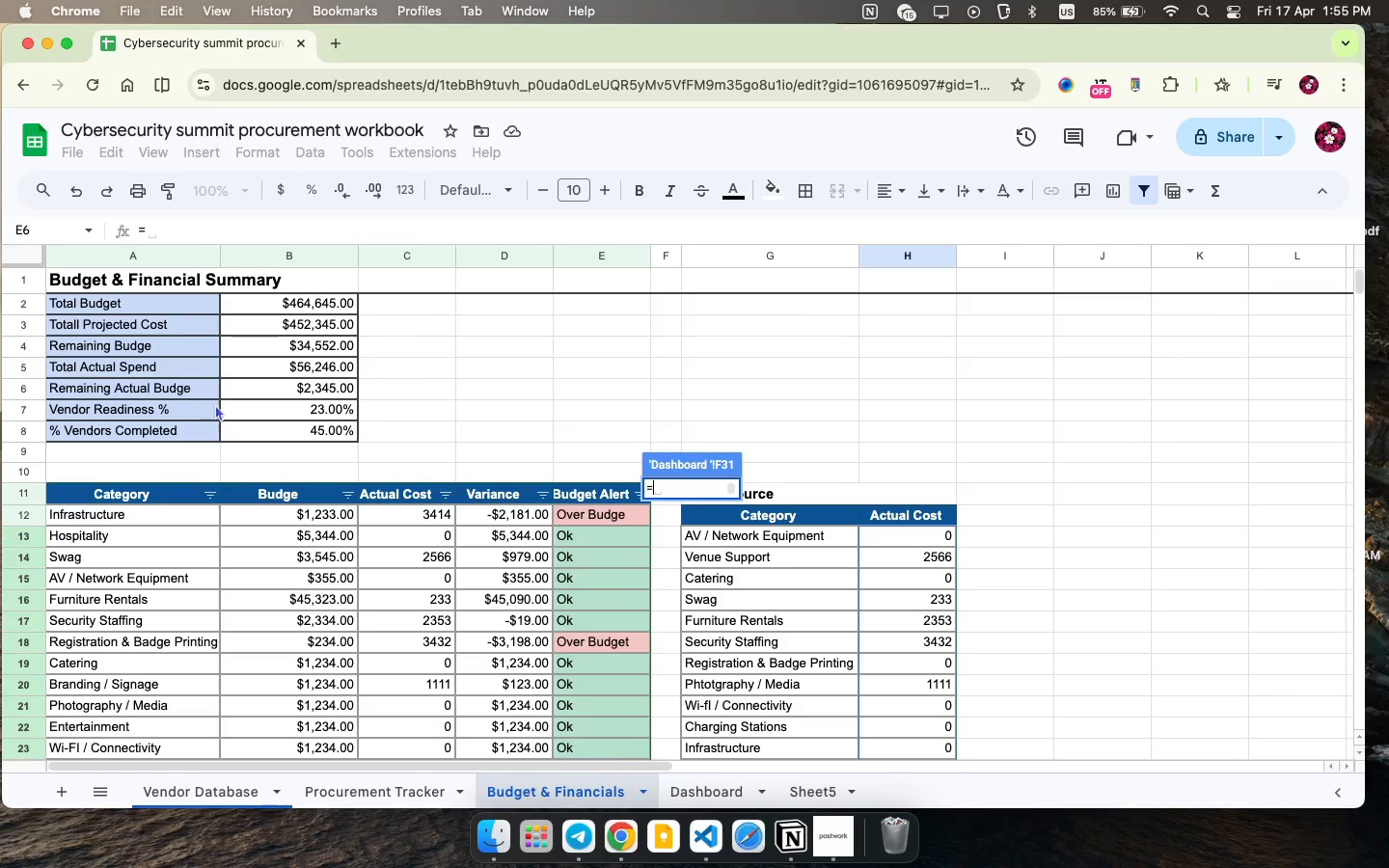 
left_click([269, 410])
 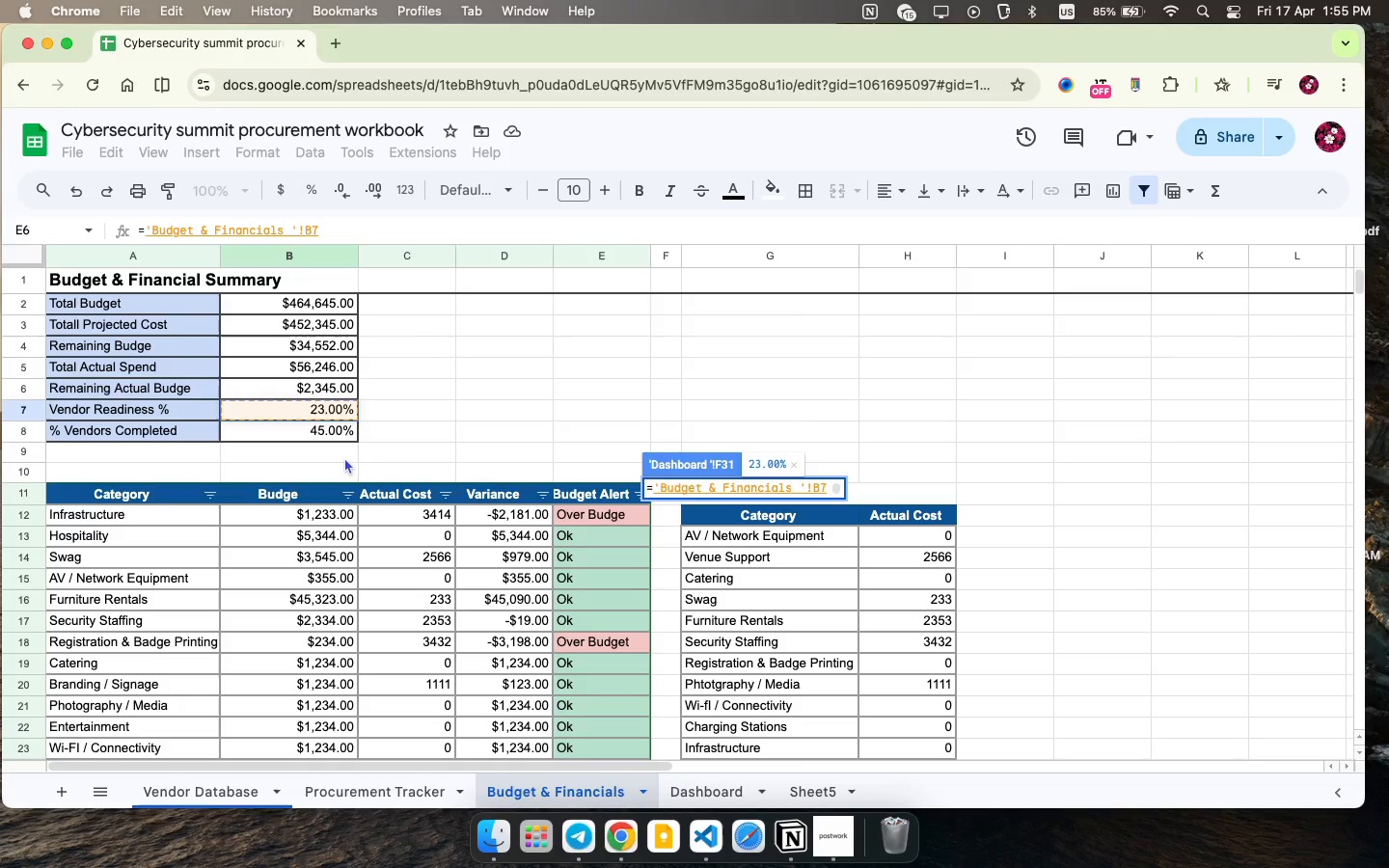 
key(Enter)
 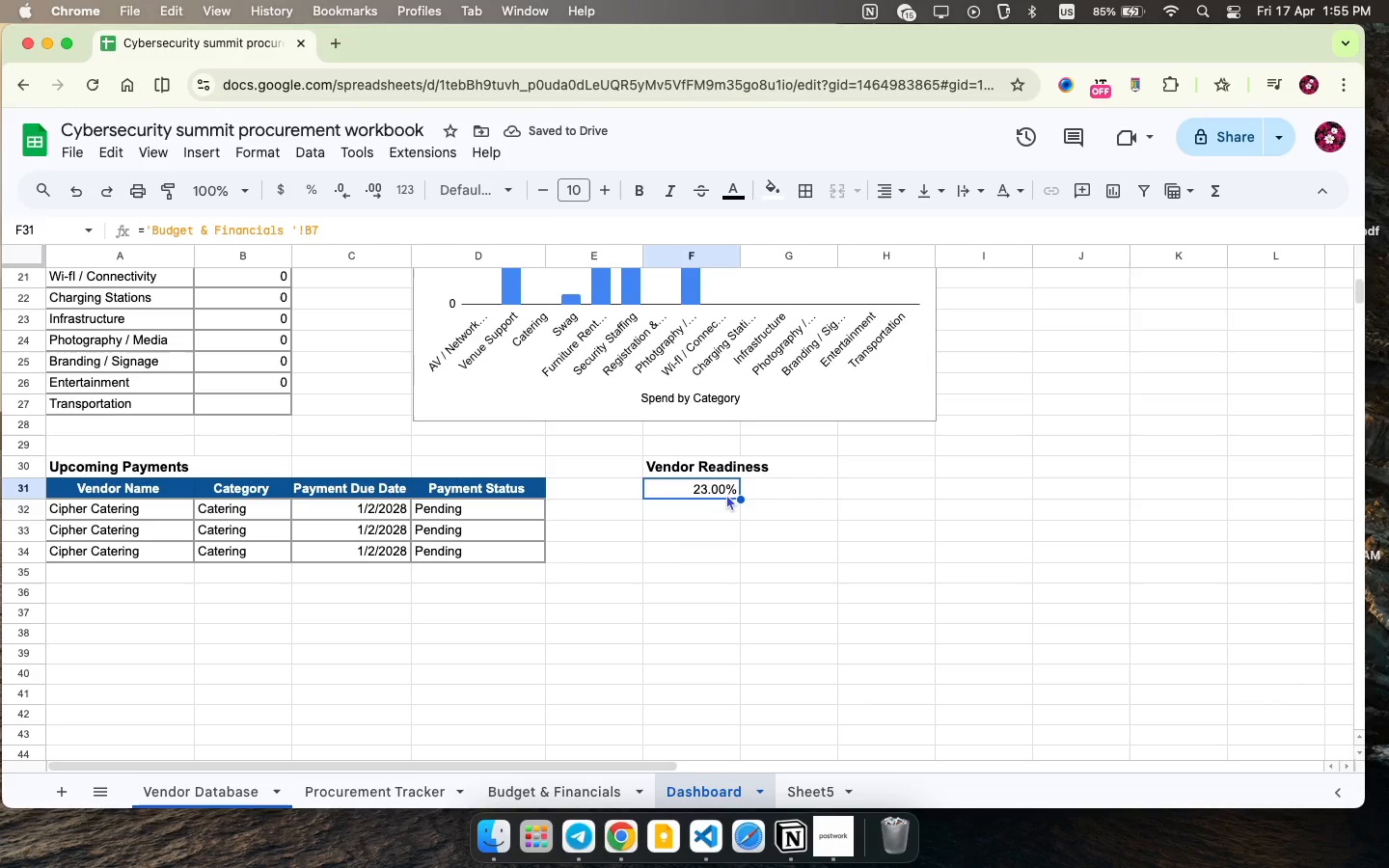 
wait(5.13)
 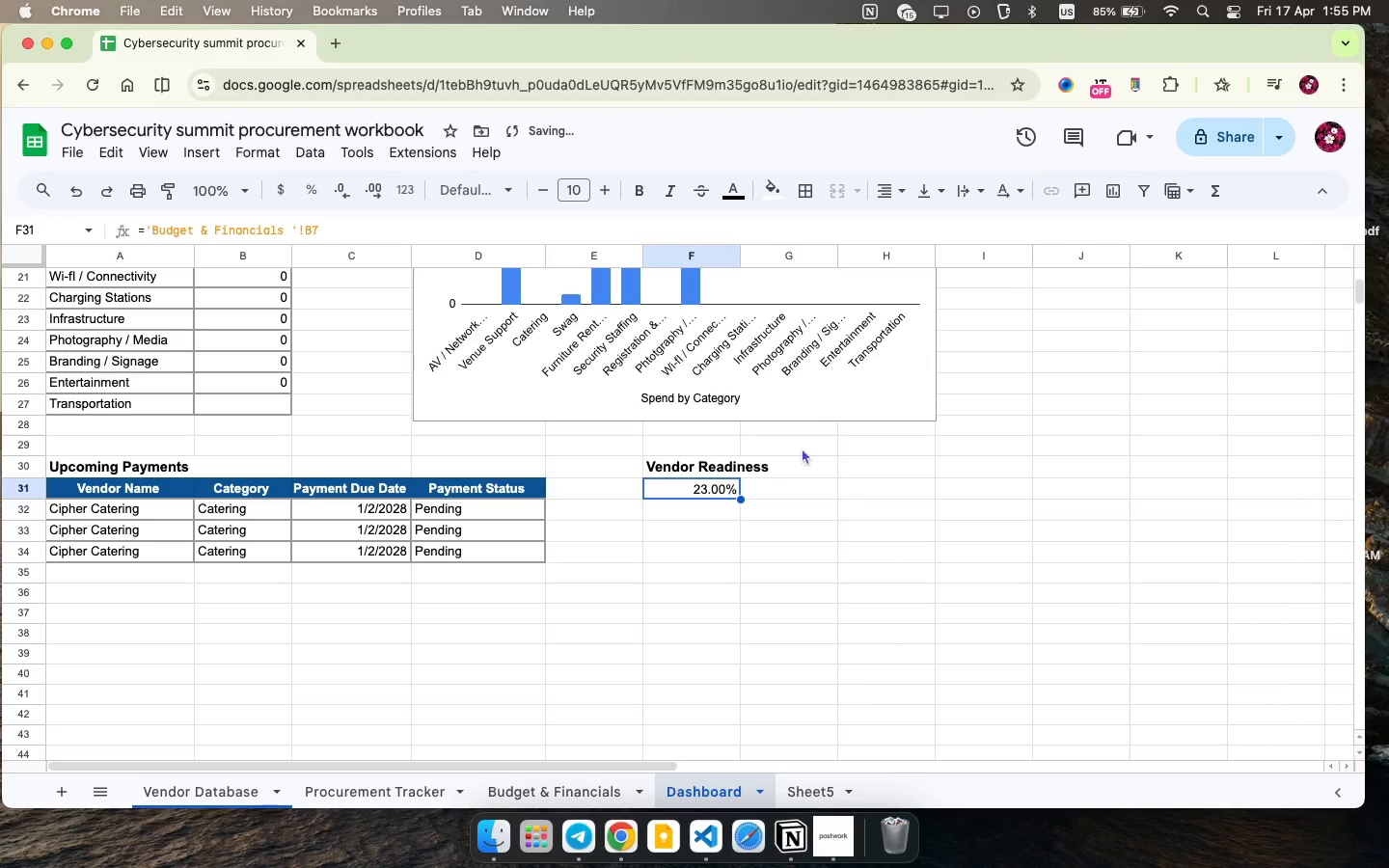 
left_click_drag(start_coordinate=[730, 487], to_coordinate=[763, 513])
 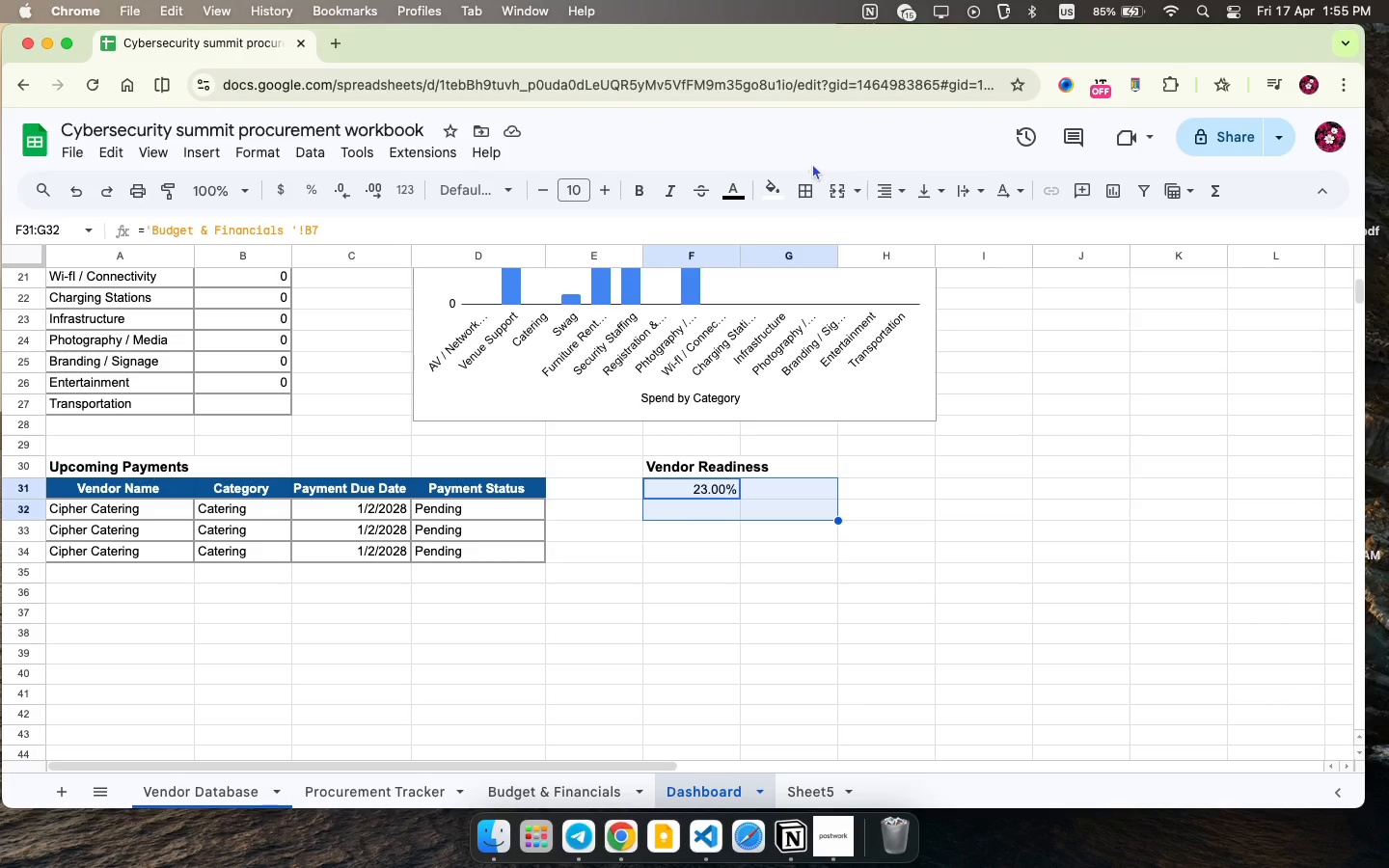 
left_click([836, 195])
 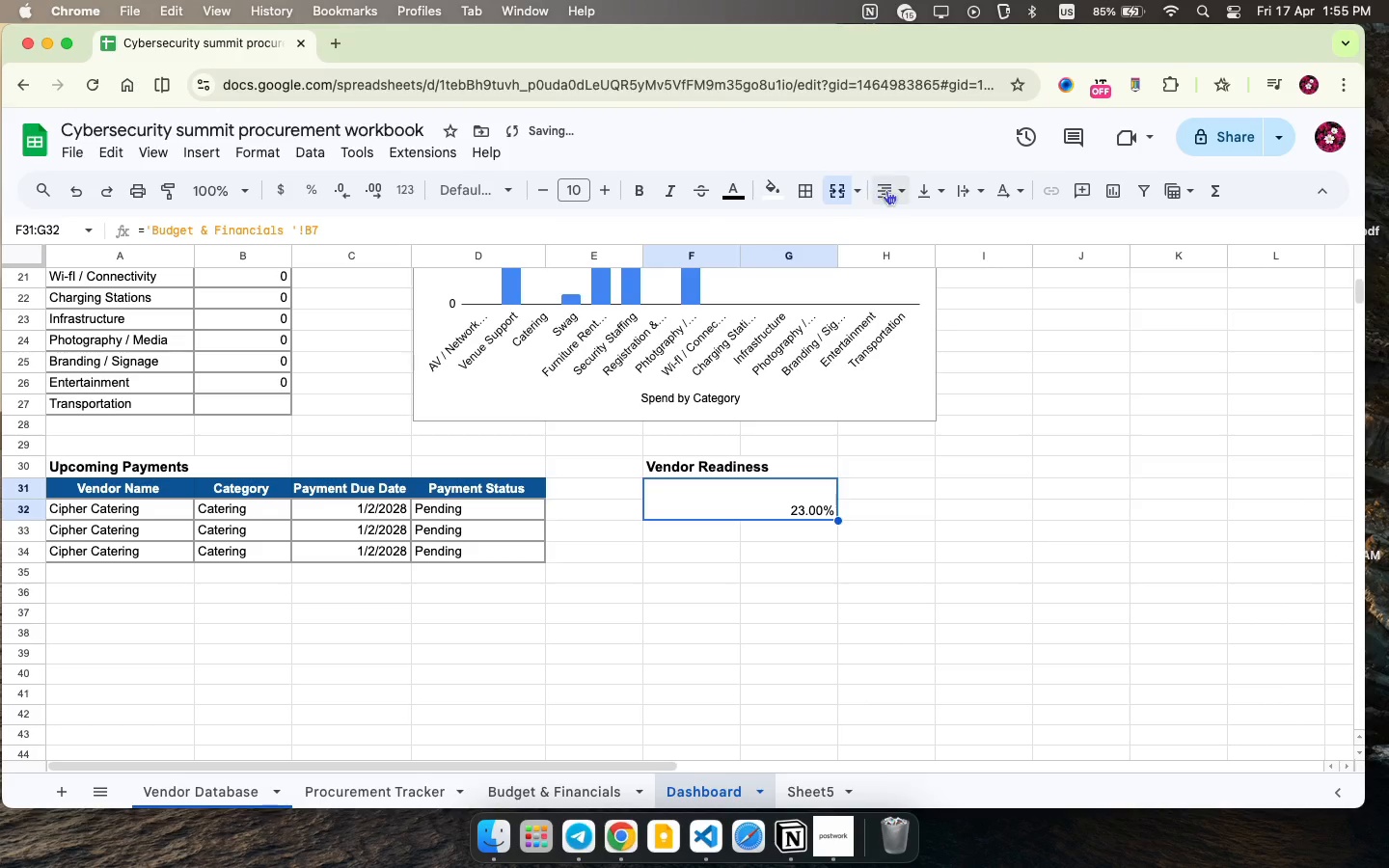 
left_click([887, 190])
 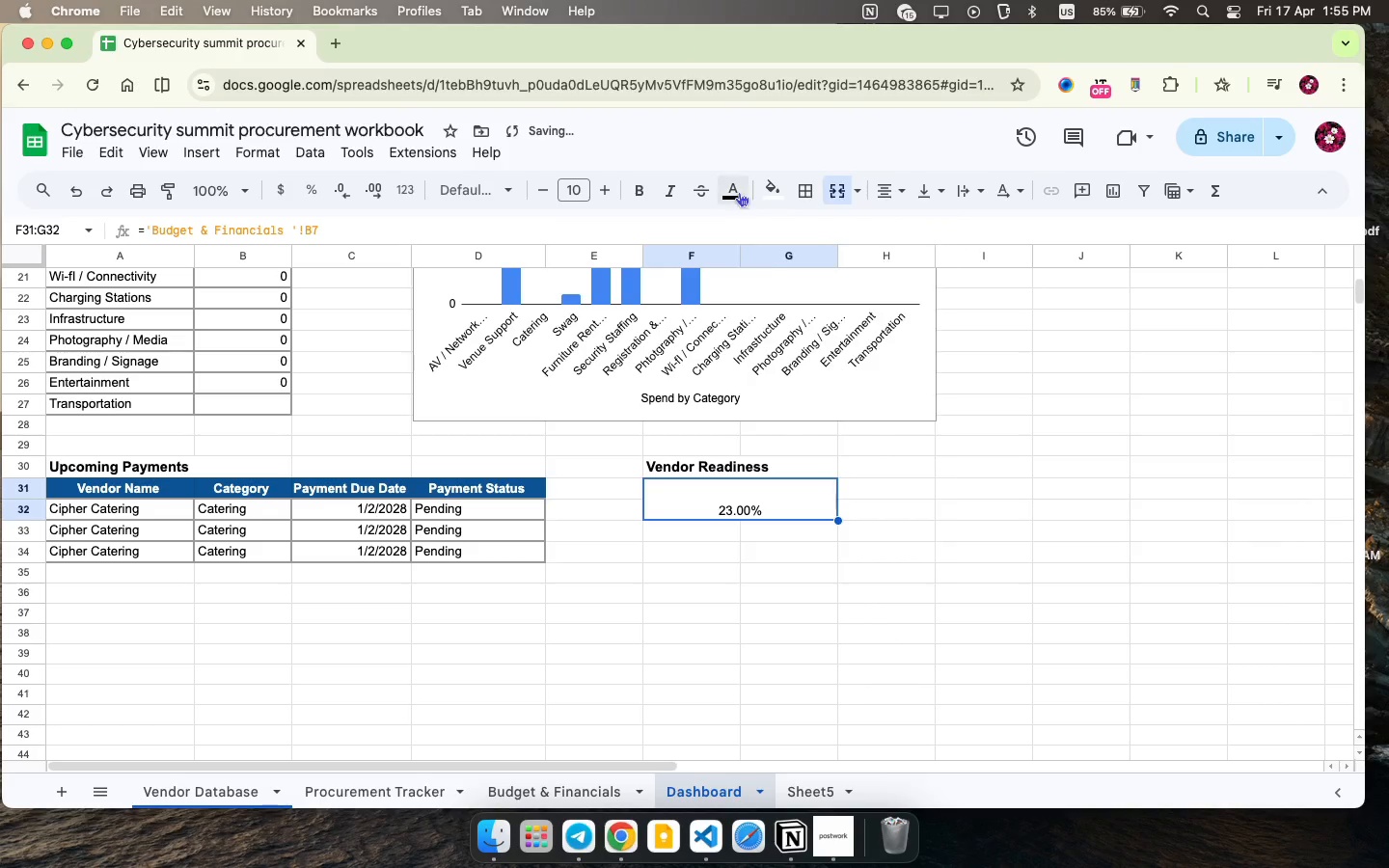 
double_click([765, 194])
 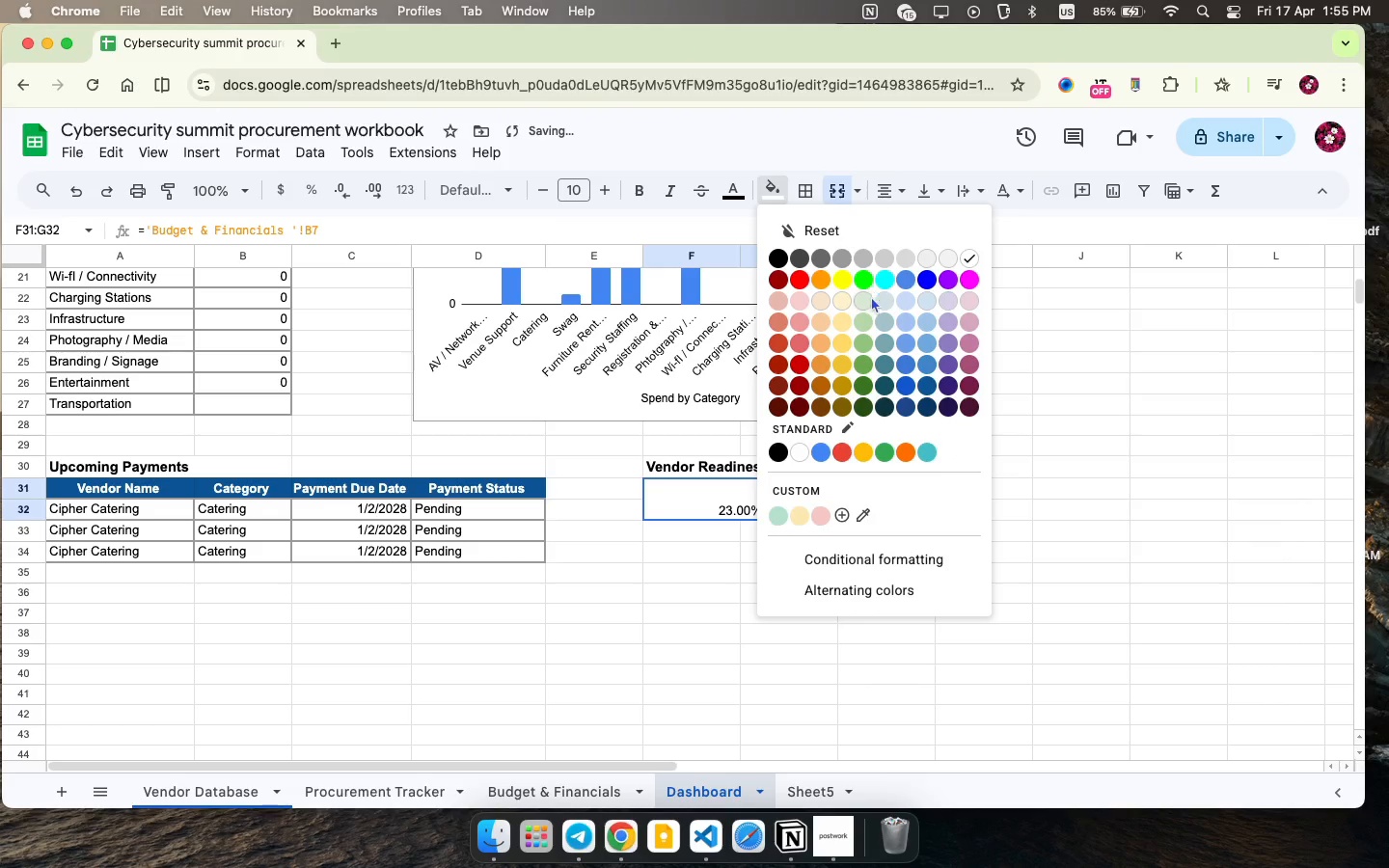 
left_click([872, 300])
 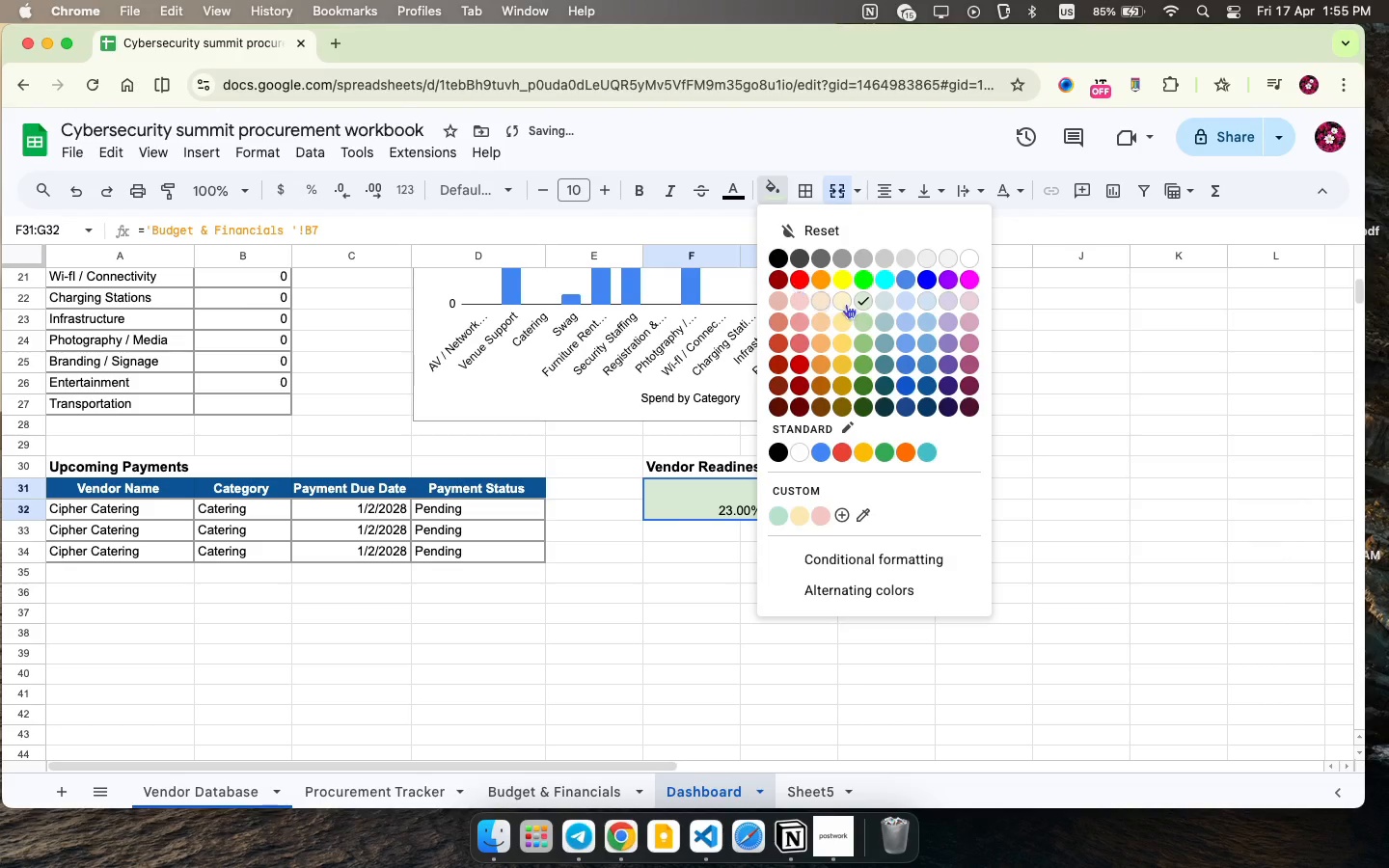 
left_click([858, 332])
 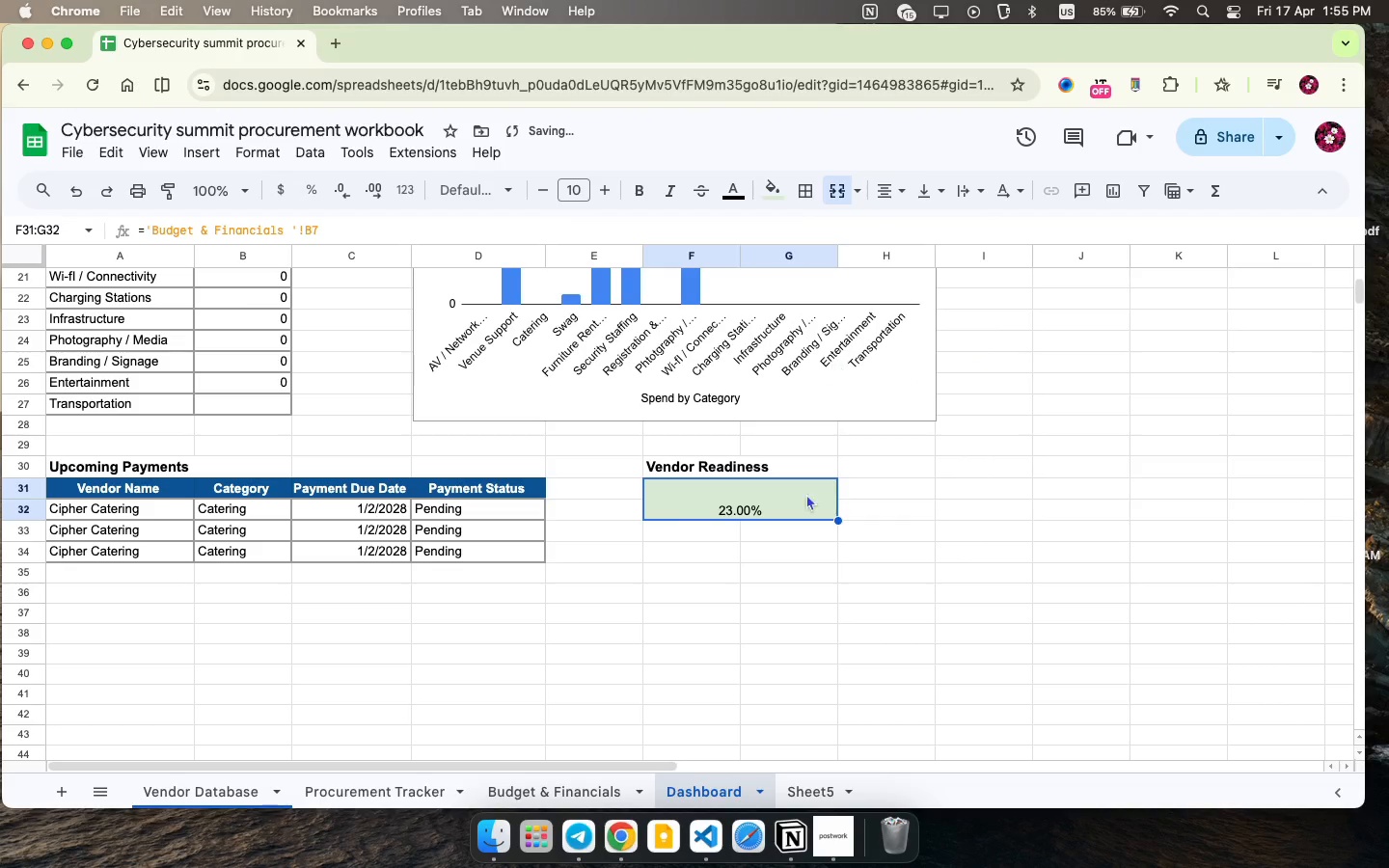 
left_click([852, 528])
 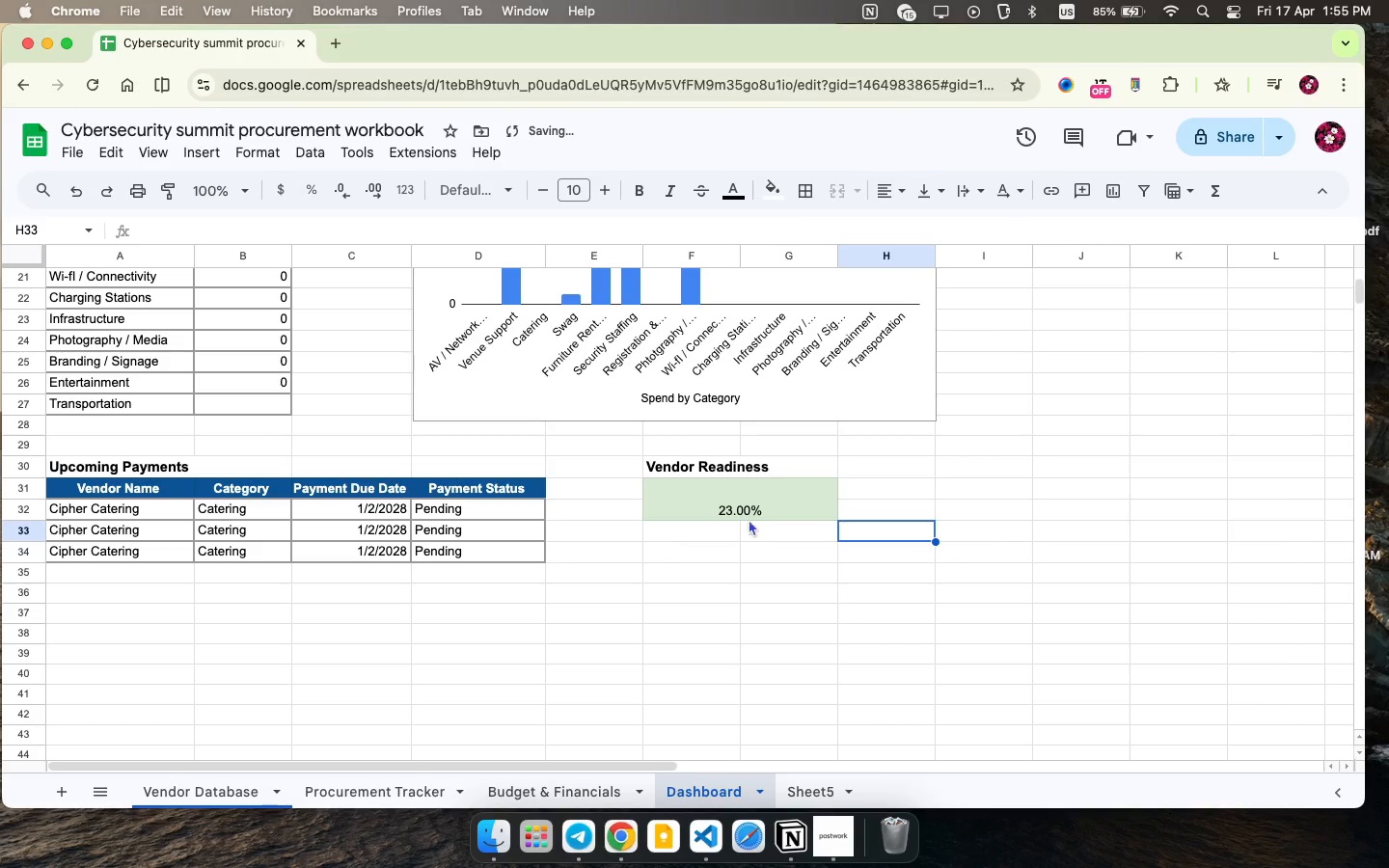 
left_click([731, 503])
 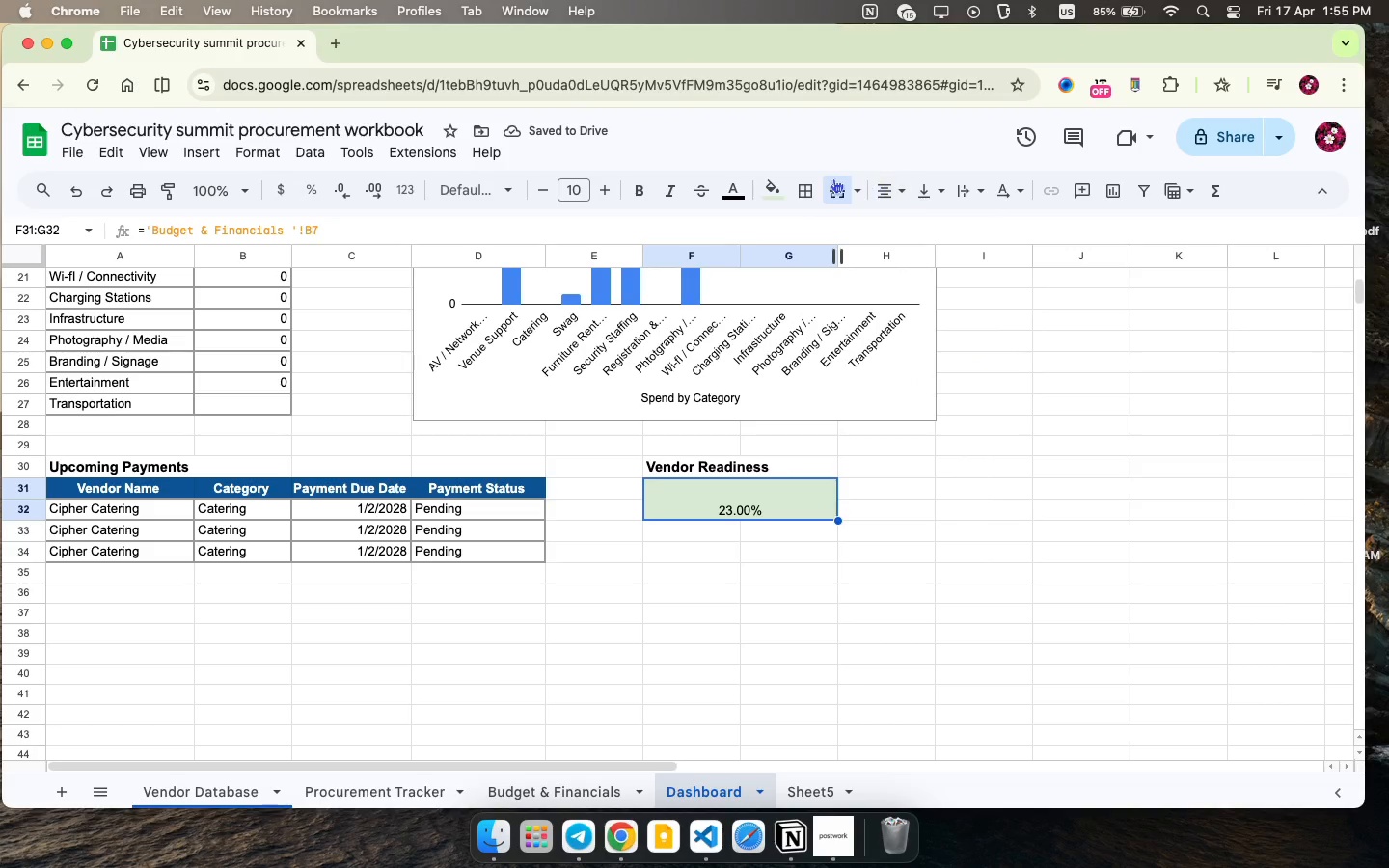 
left_click([812, 179])
 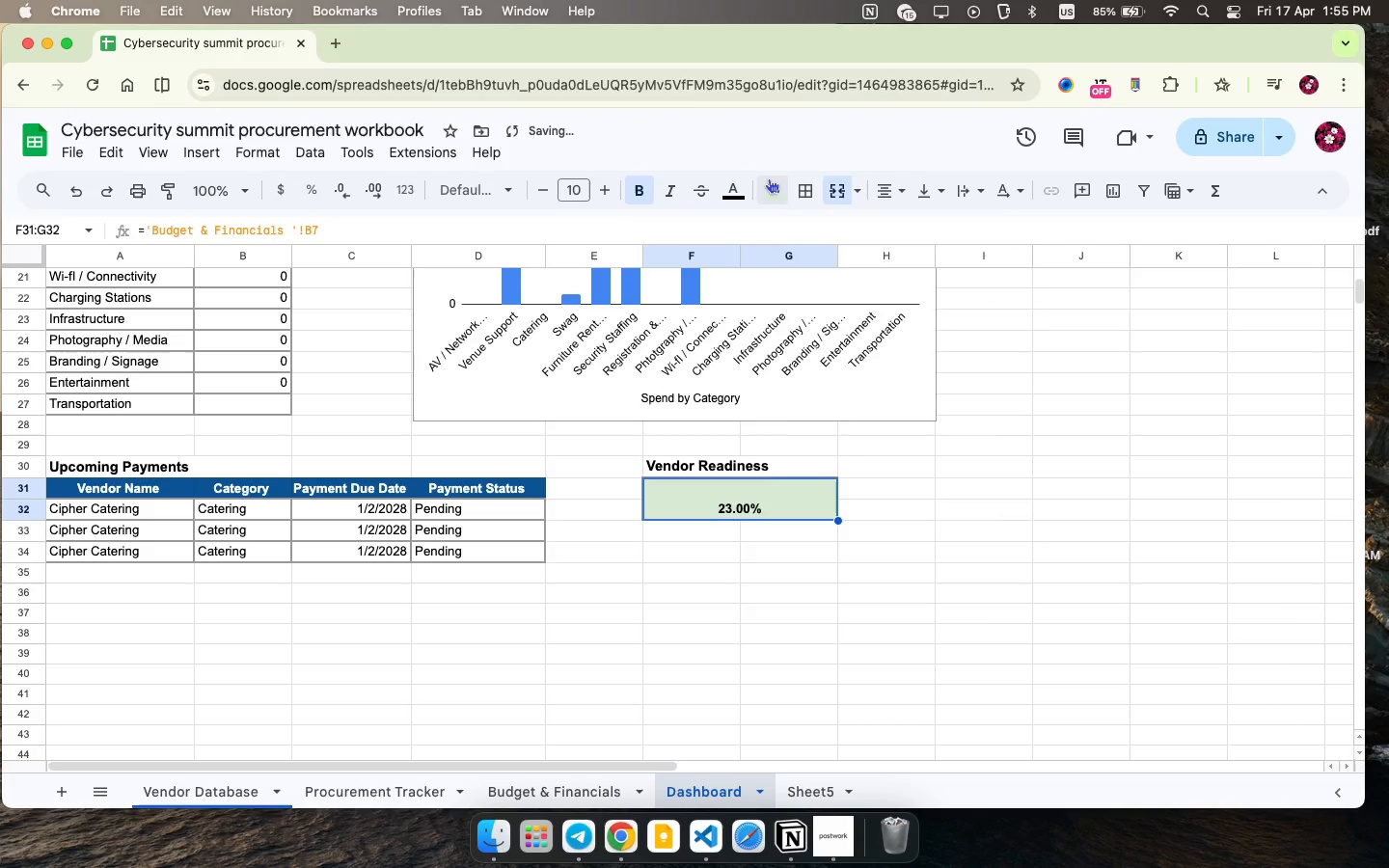 
left_click([864, 334])
 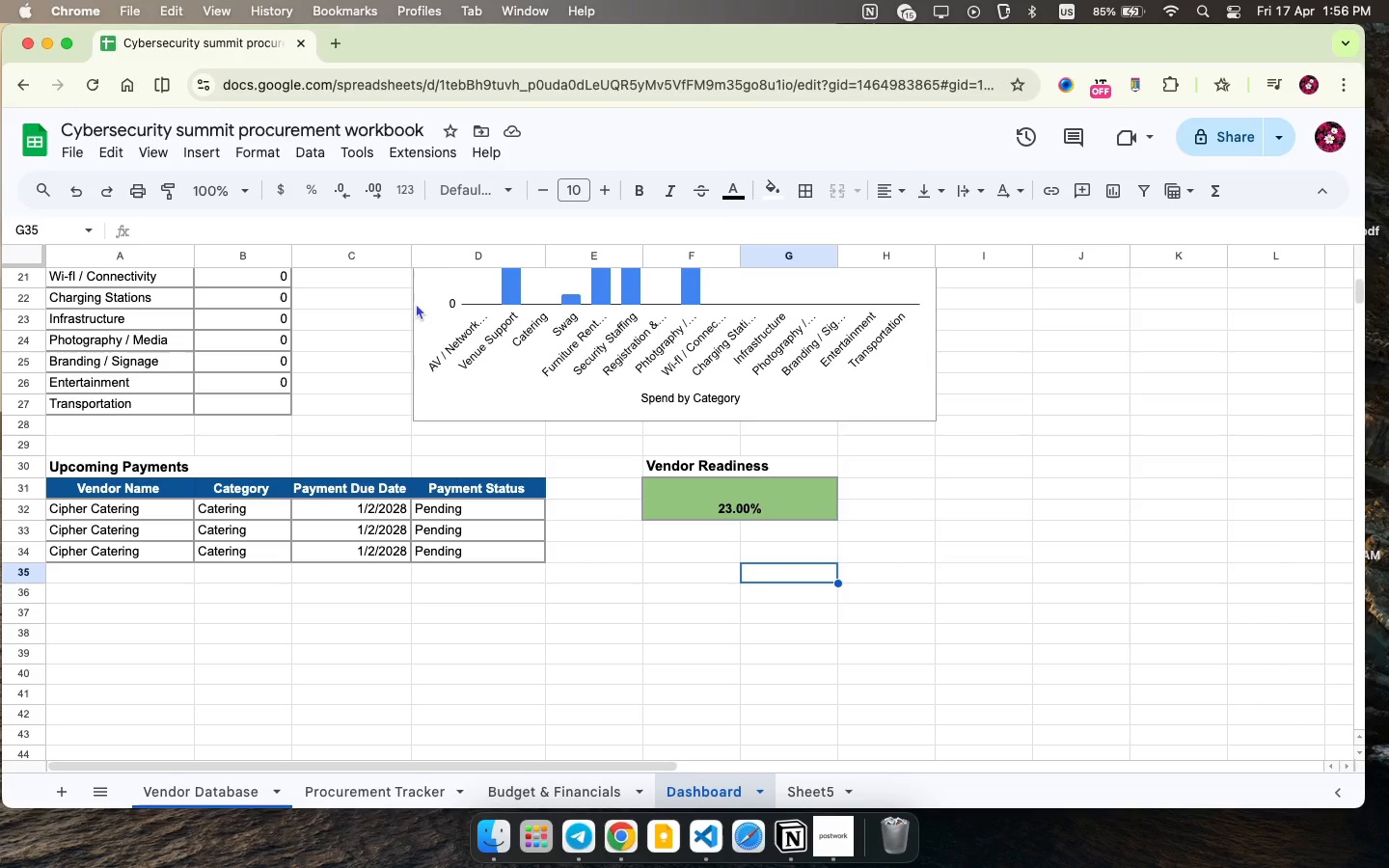 
wait(15.78)
 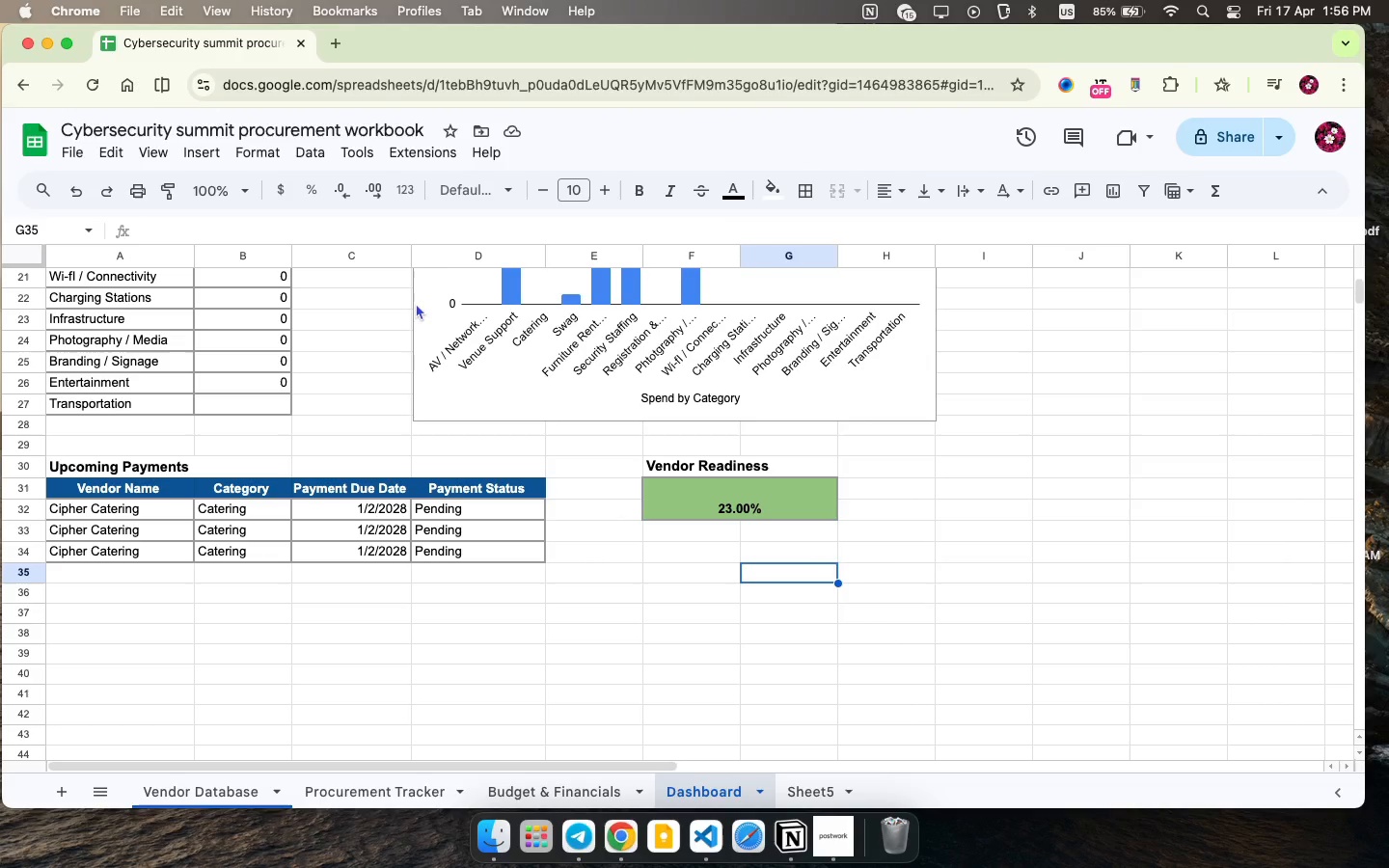 
double_click([810, 789])
 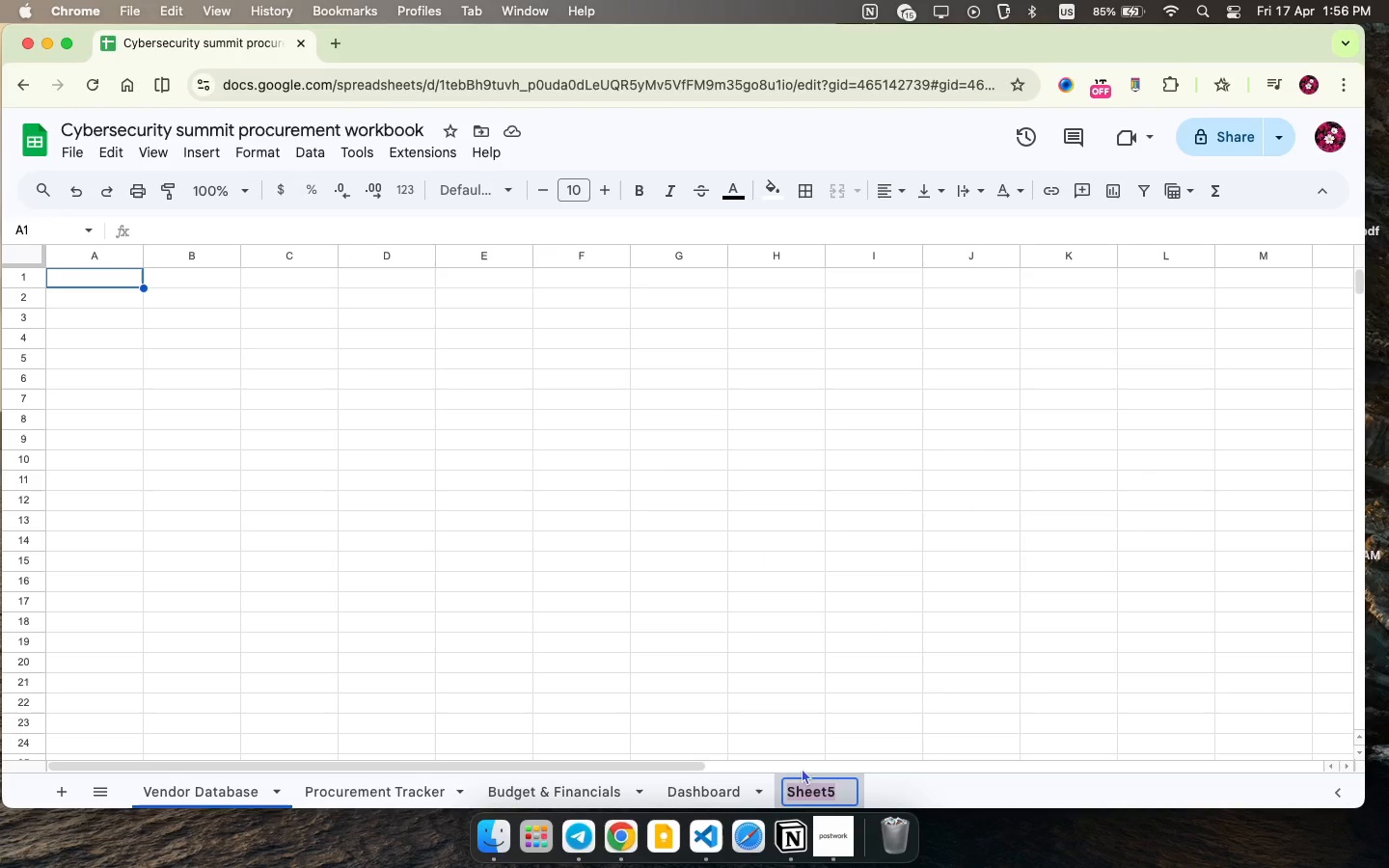 
type(Ds)
key(Backspace)
type(ata Validation Lists )
 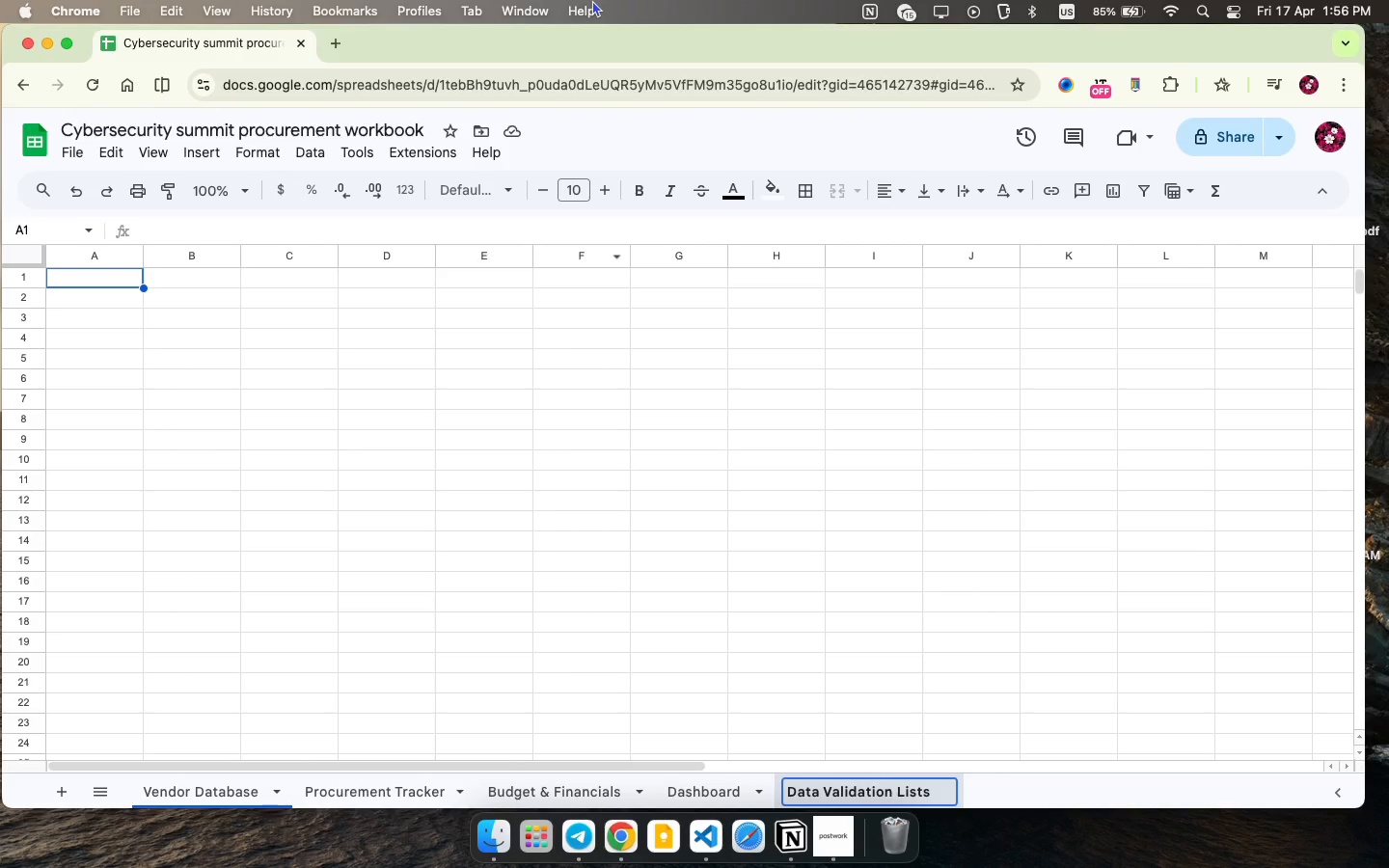 
wait(9.6)
 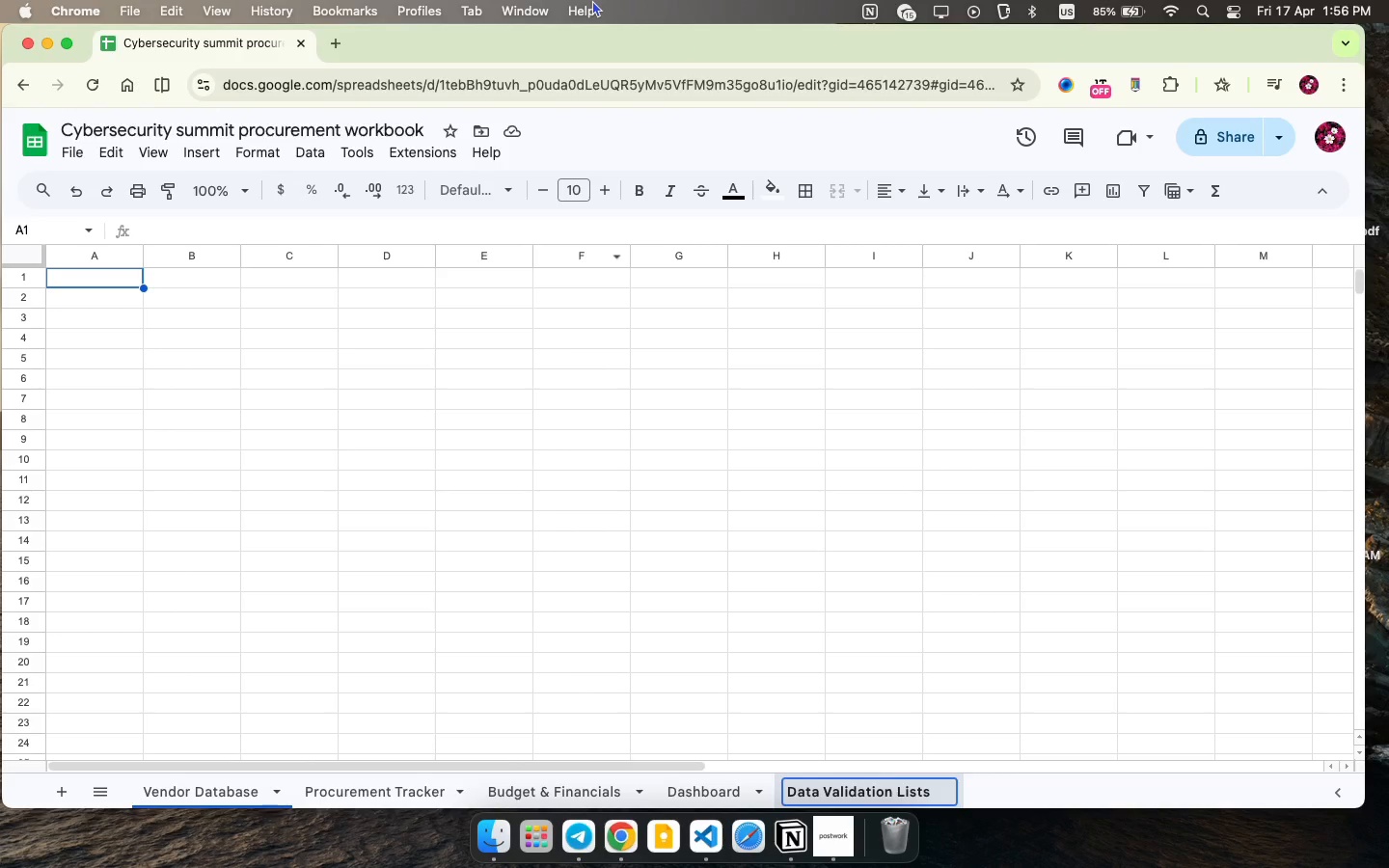 
key(CapsLock)
 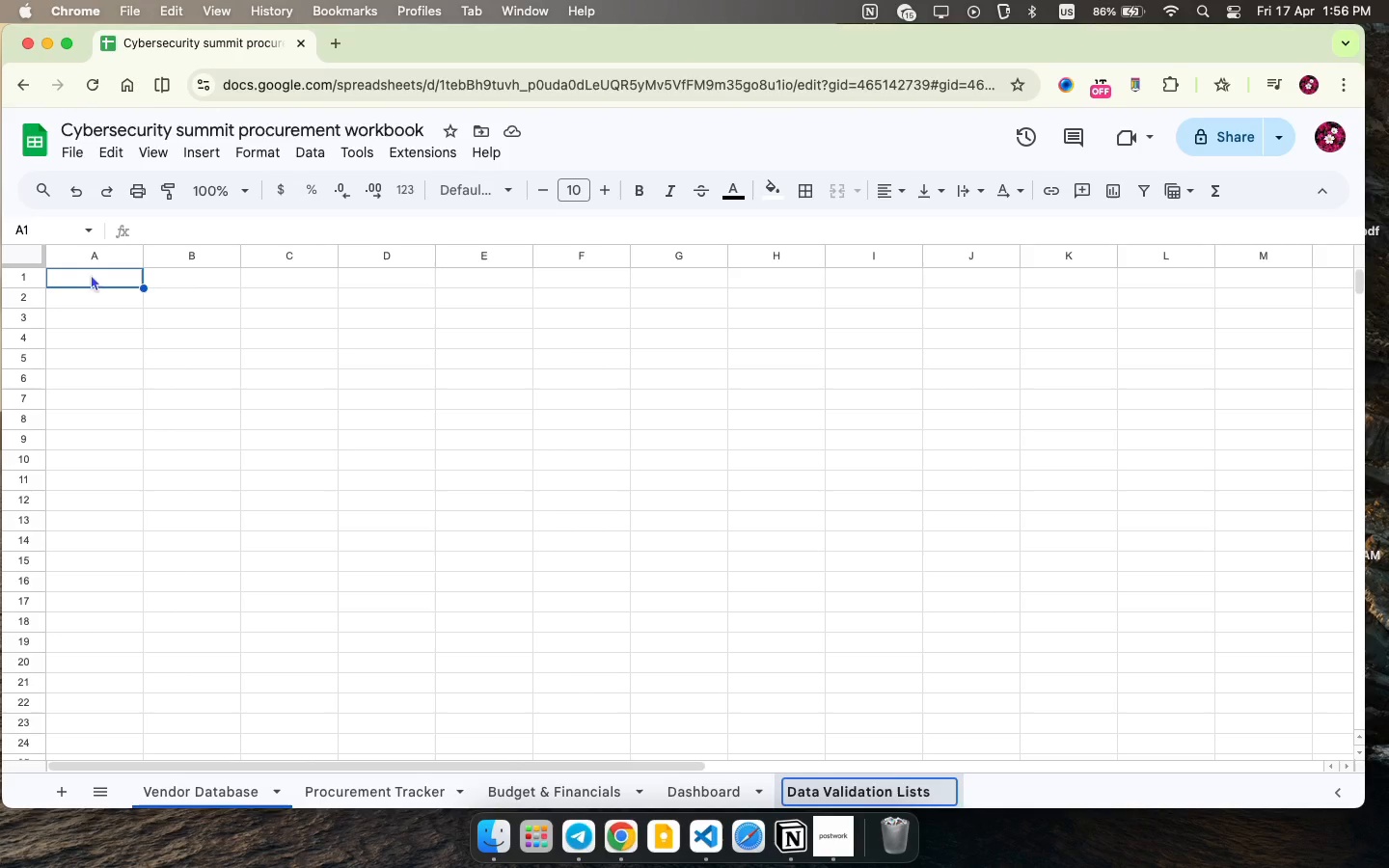 
key(V)
 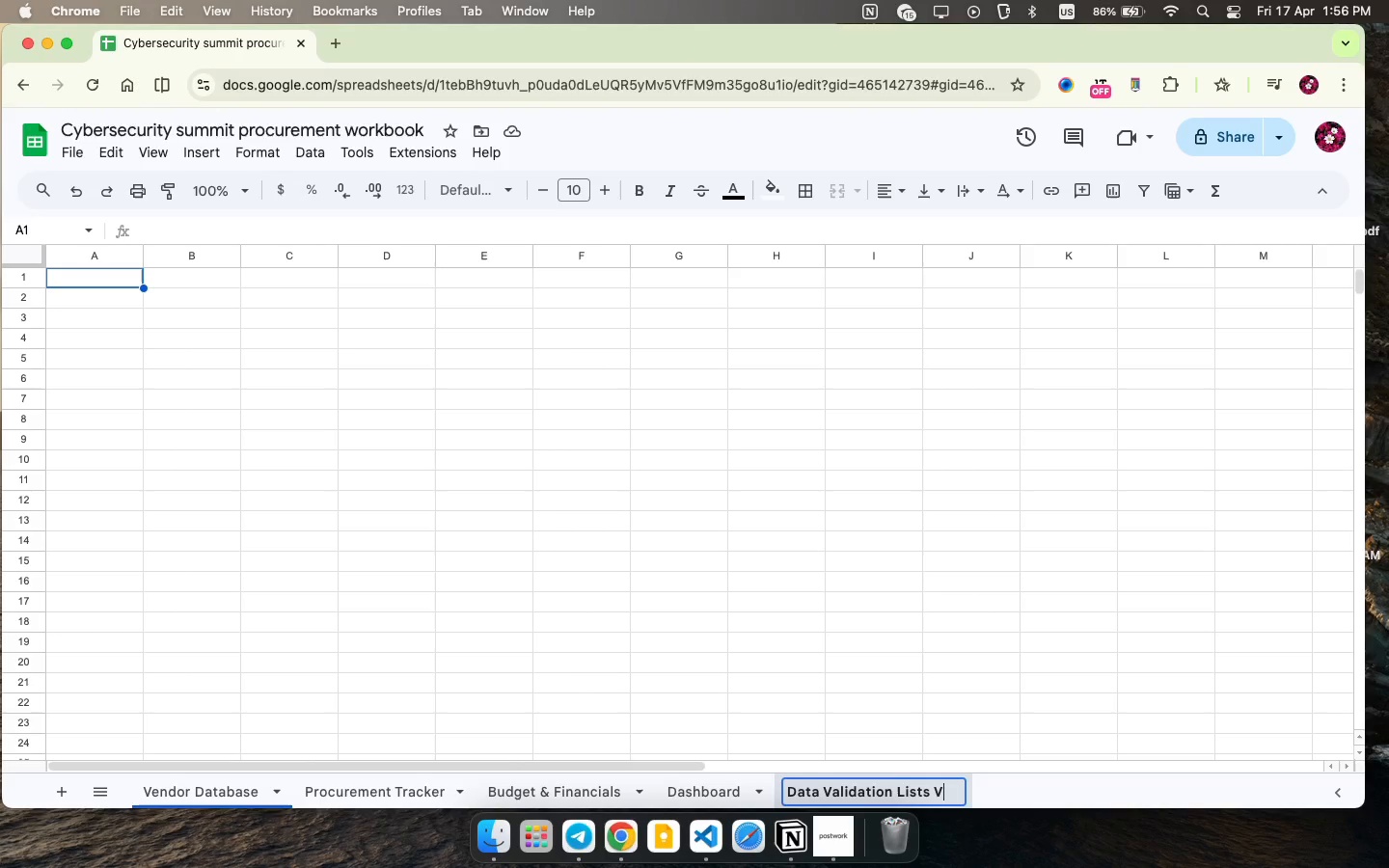 
key(CapsLock)
 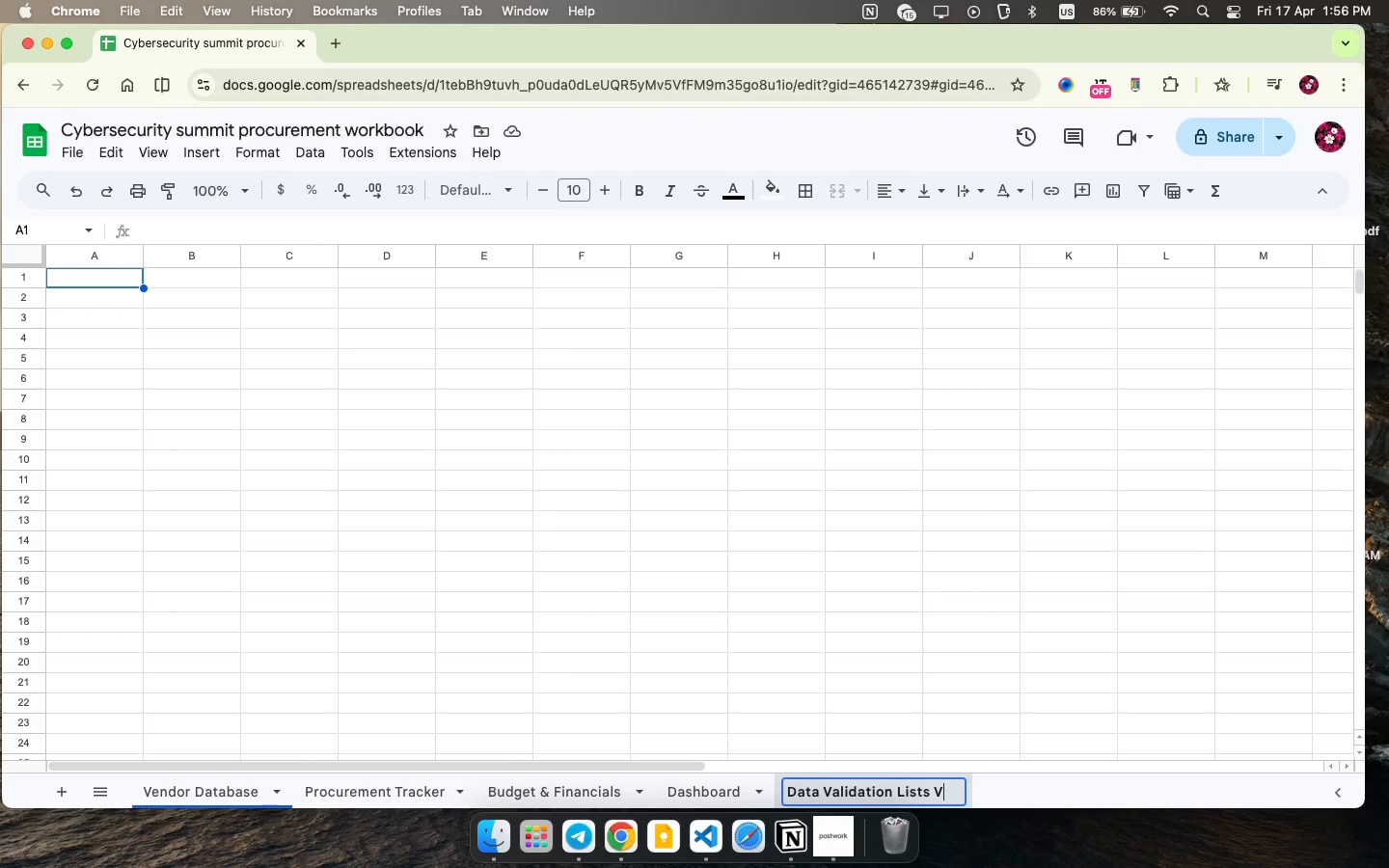 
key(Backspace)
 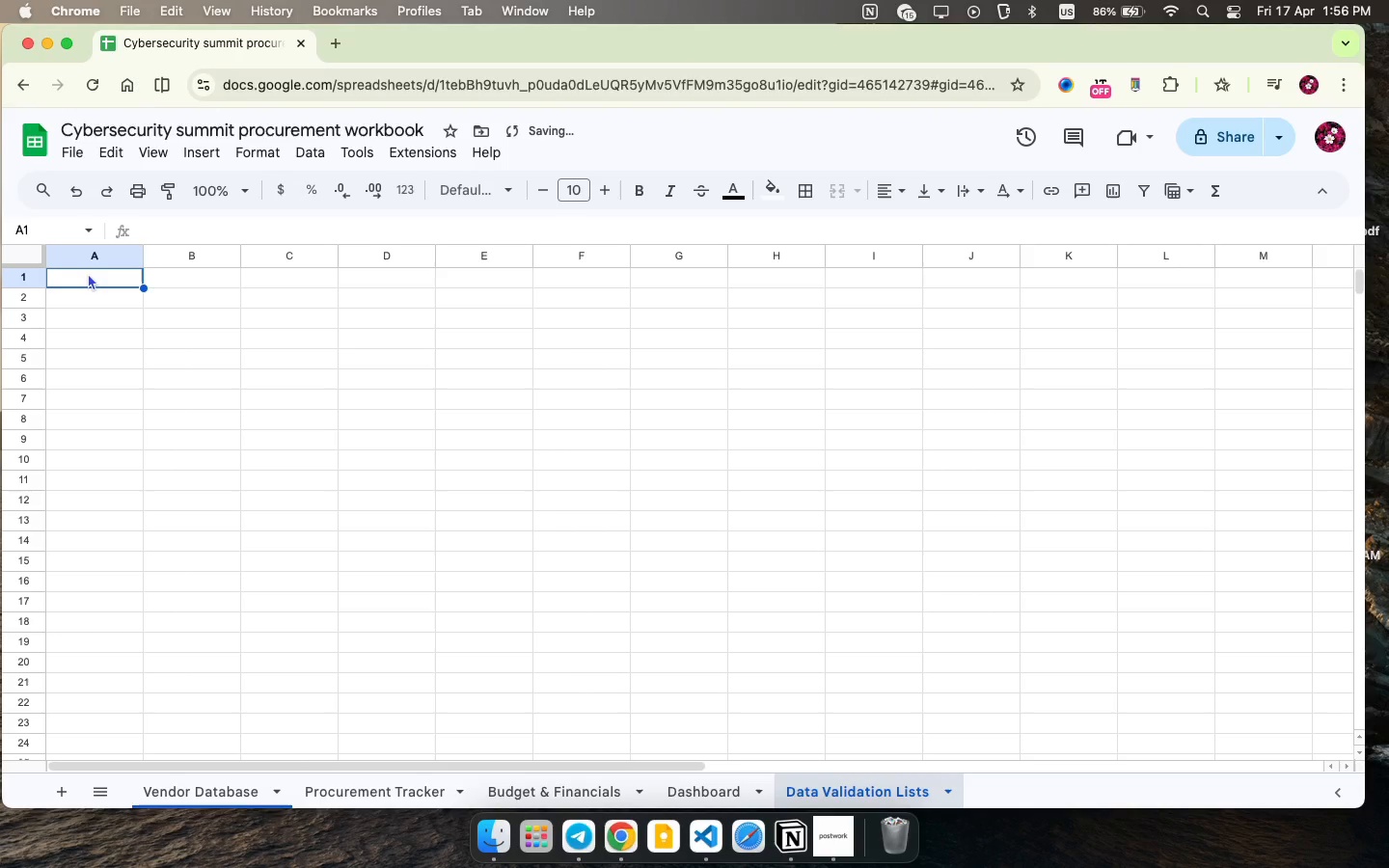 
key(CapsLock)
 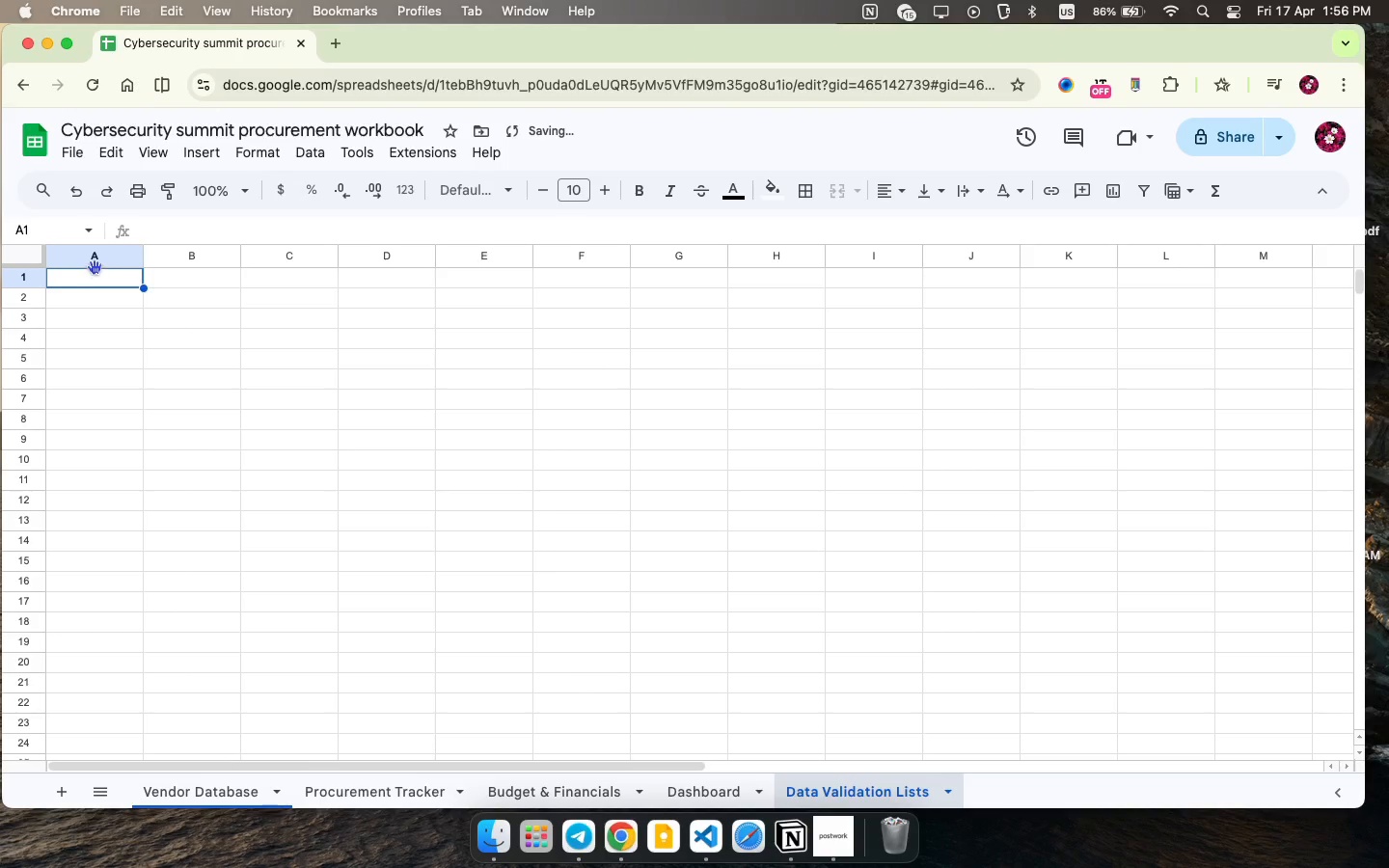 
key(V)
 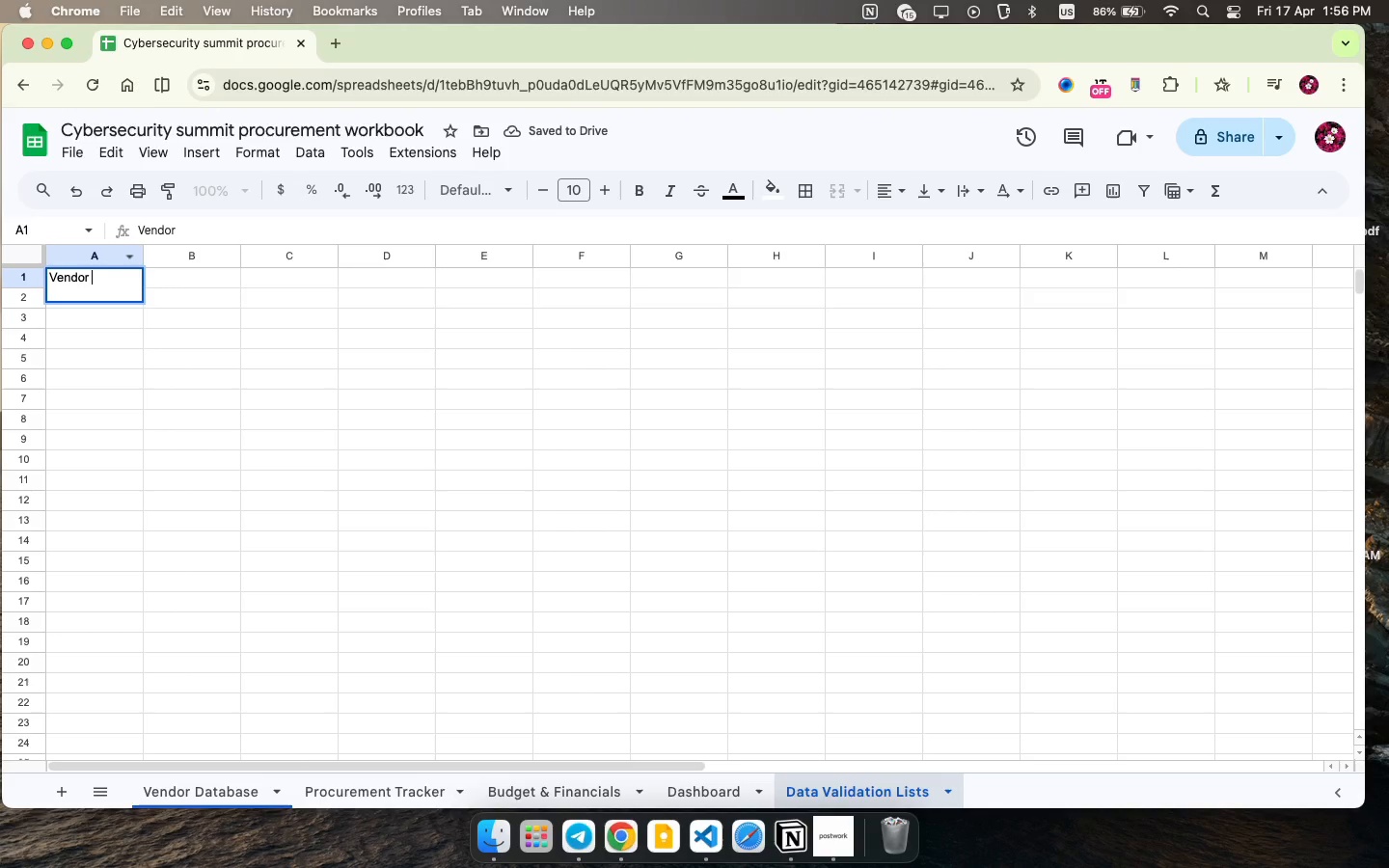 
type(endor )